 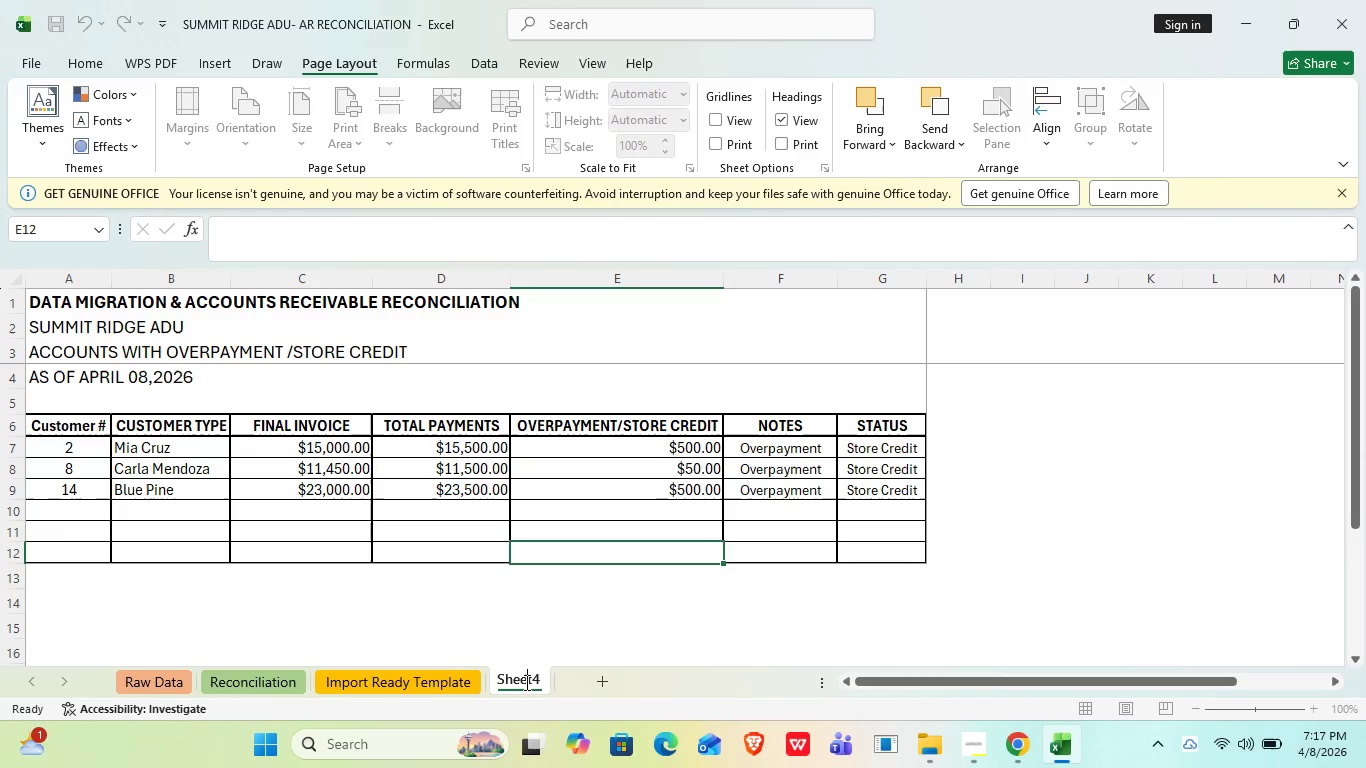 
left_click([525, 682])
 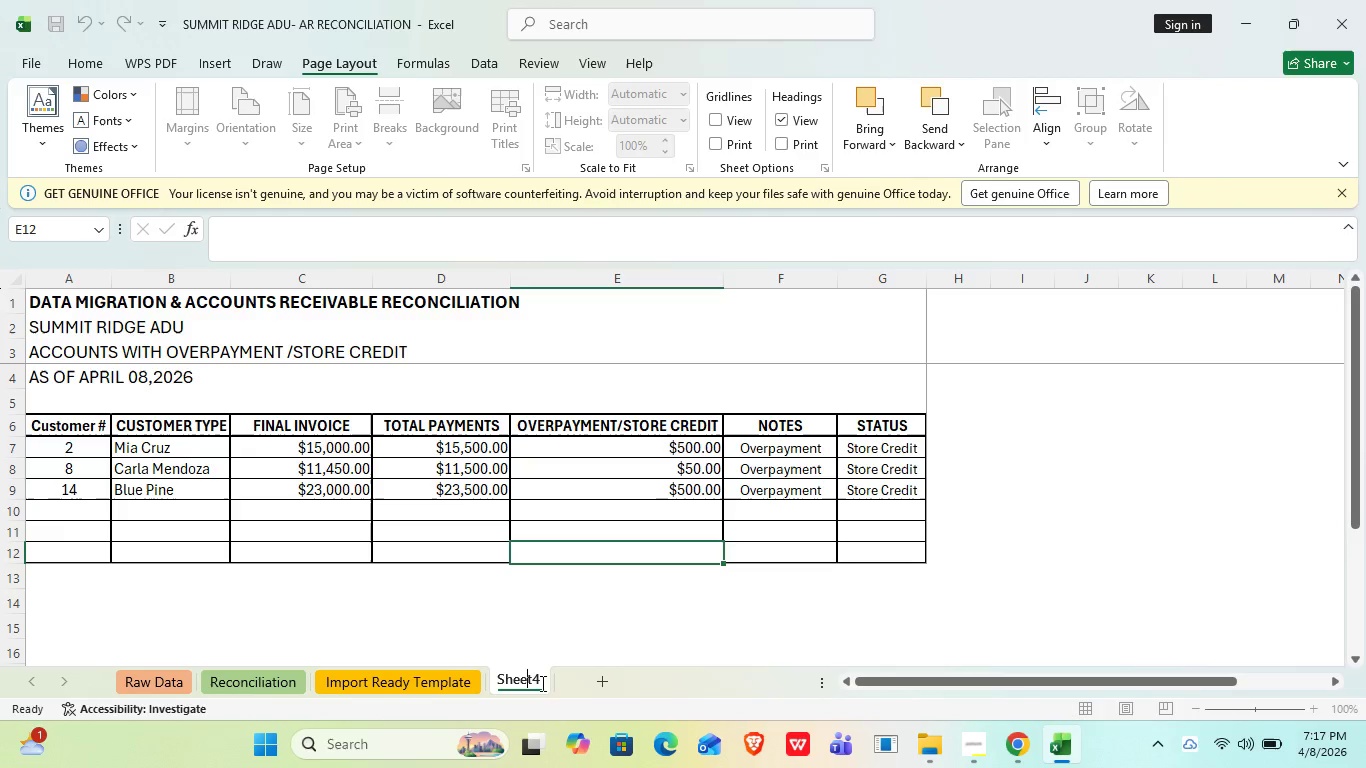 
left_click_drag(start_coordinate=[541, 682], to_coordinate=[476, 686])
 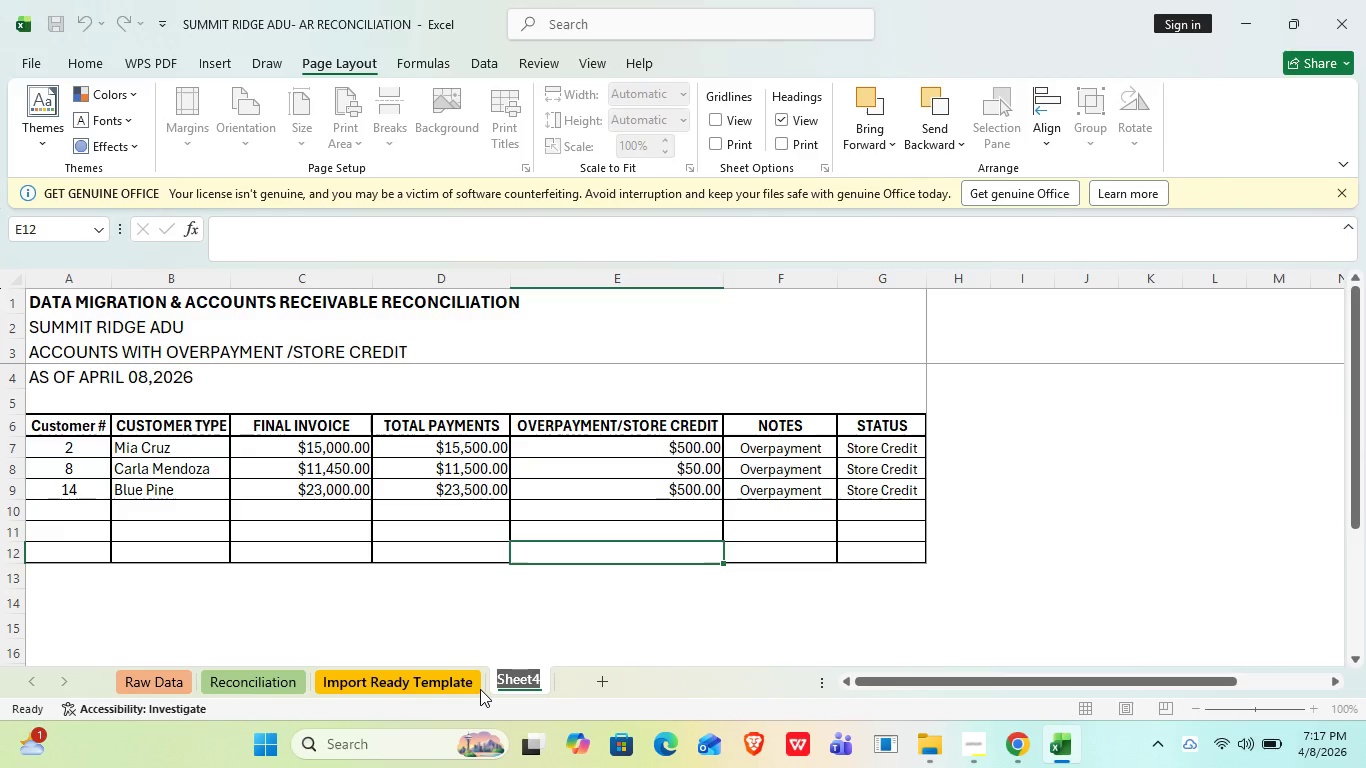 
type(Exception Report)
 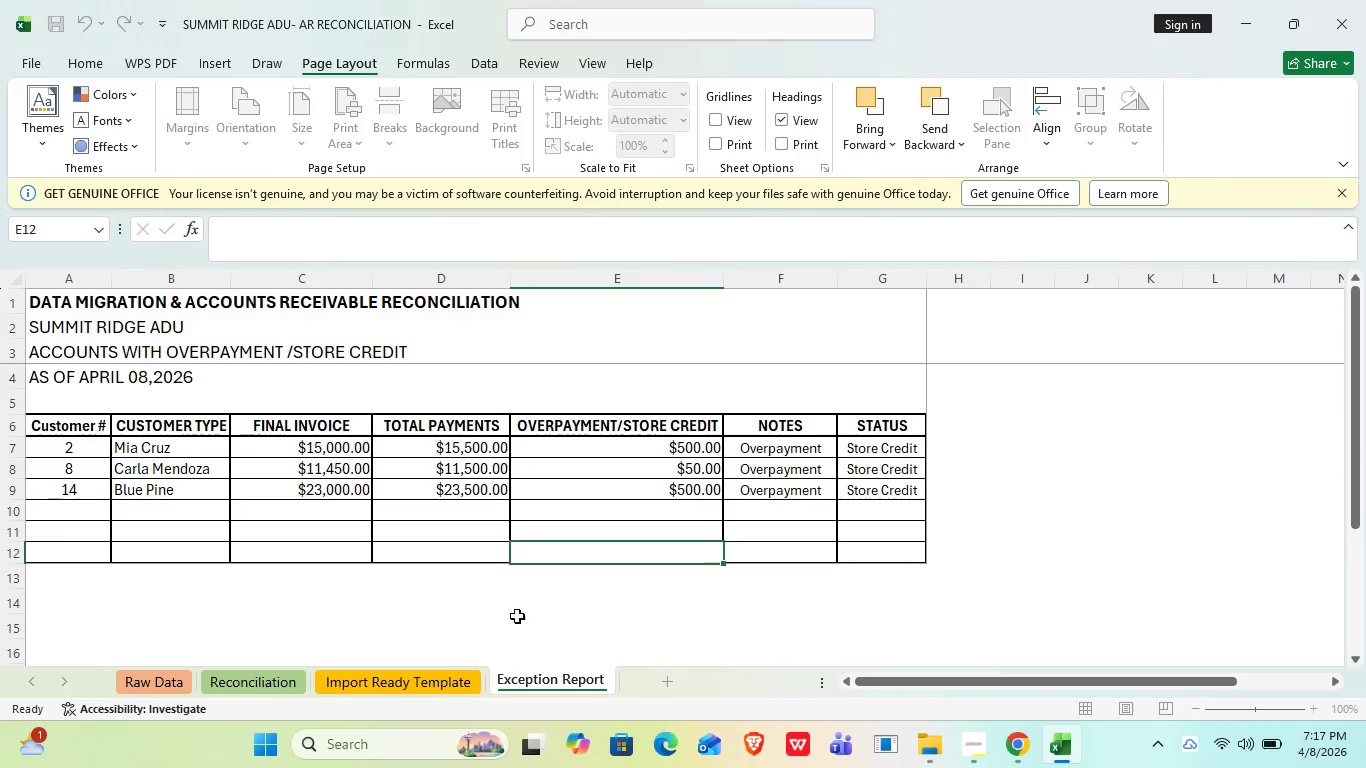 
left_click([514, 595])
 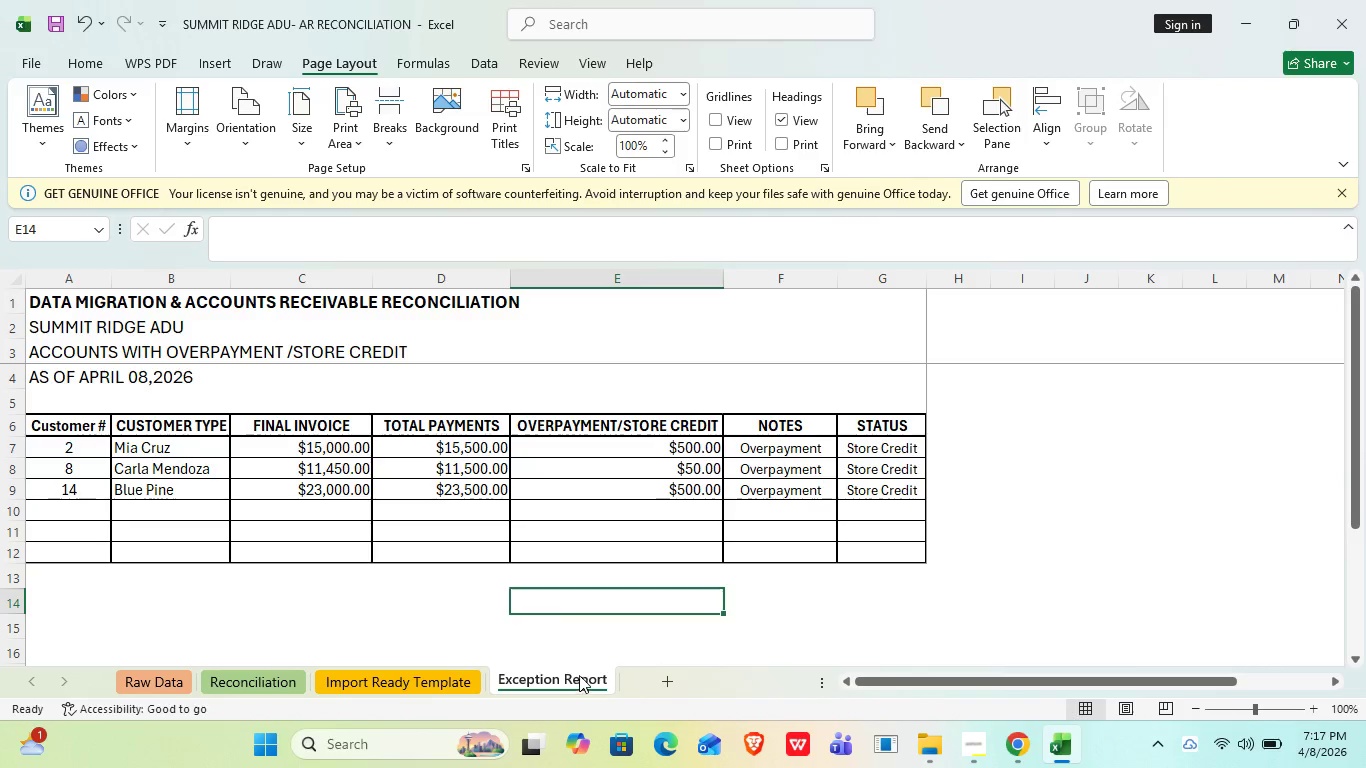 
left_click([575, 672])
 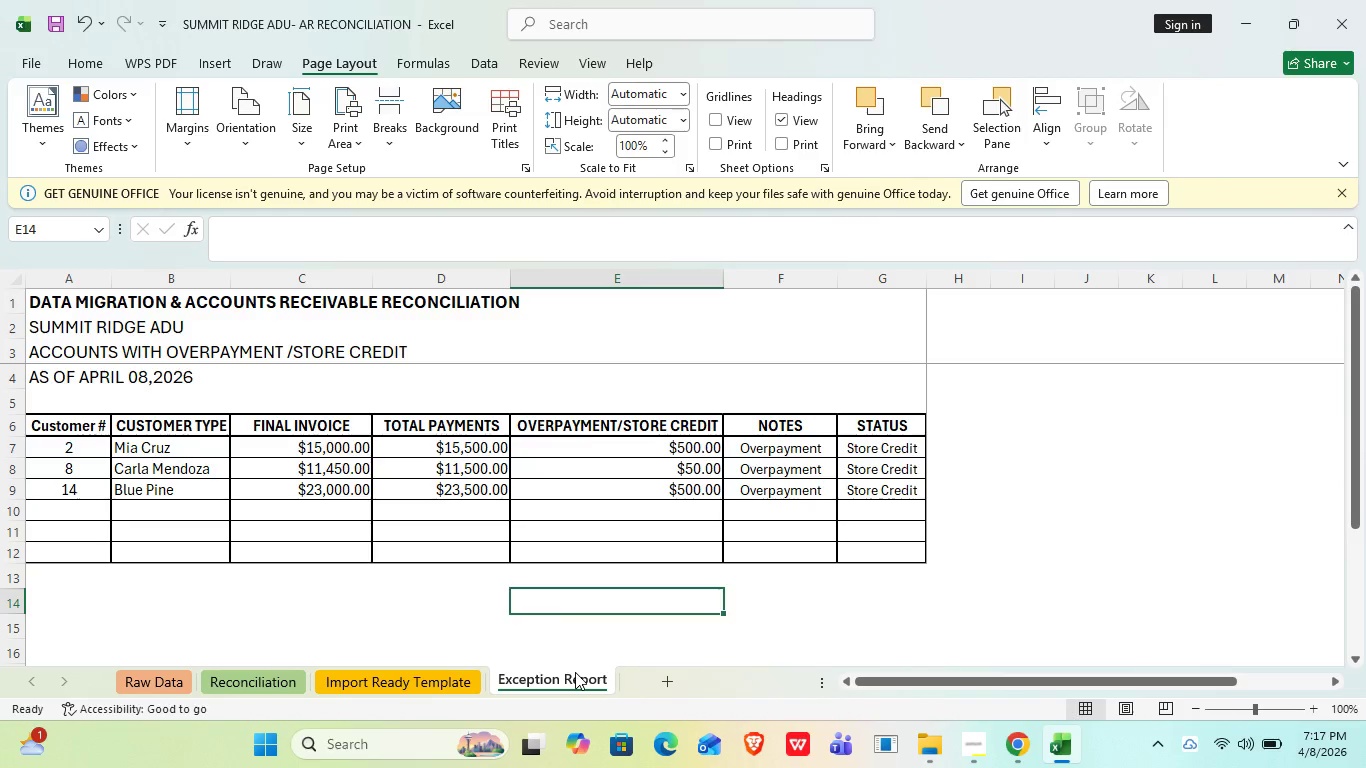 
right_click([575, 672])
 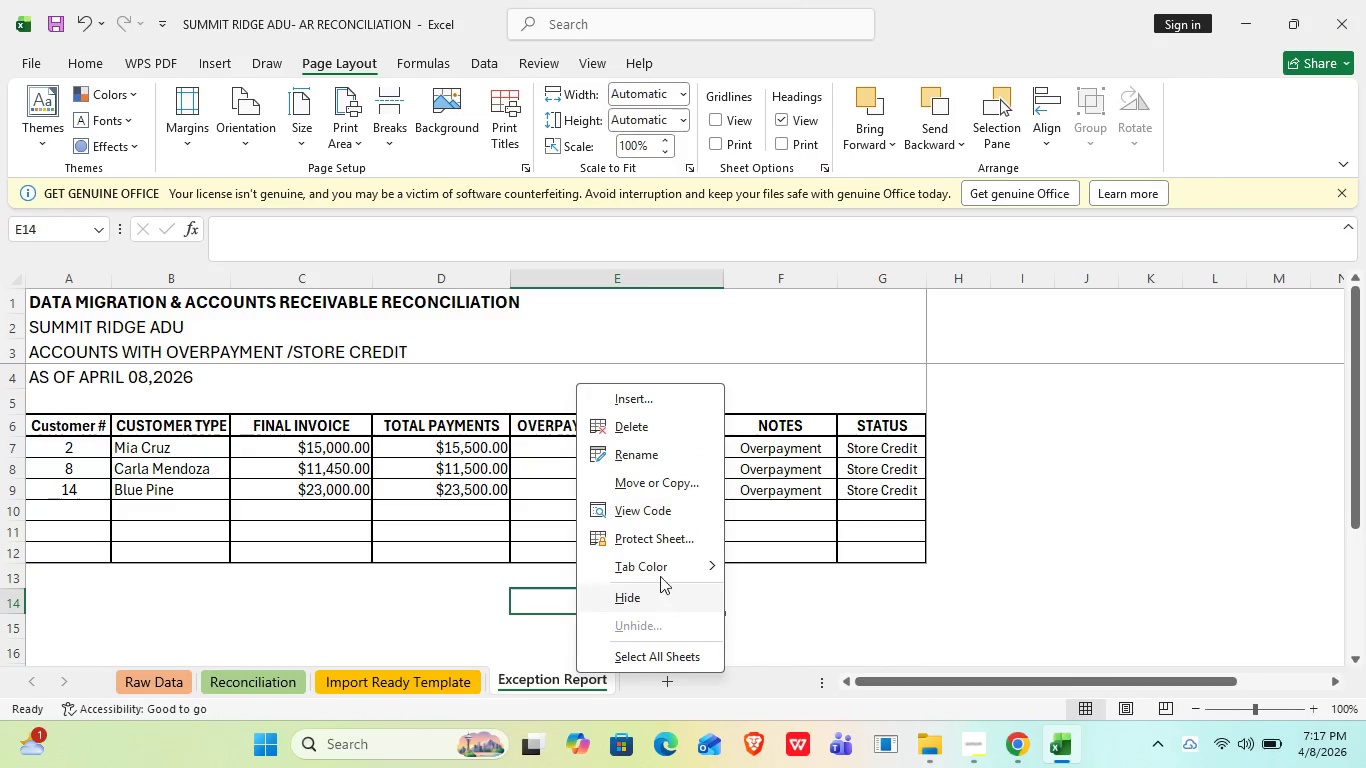 
left_click([660, 566])
 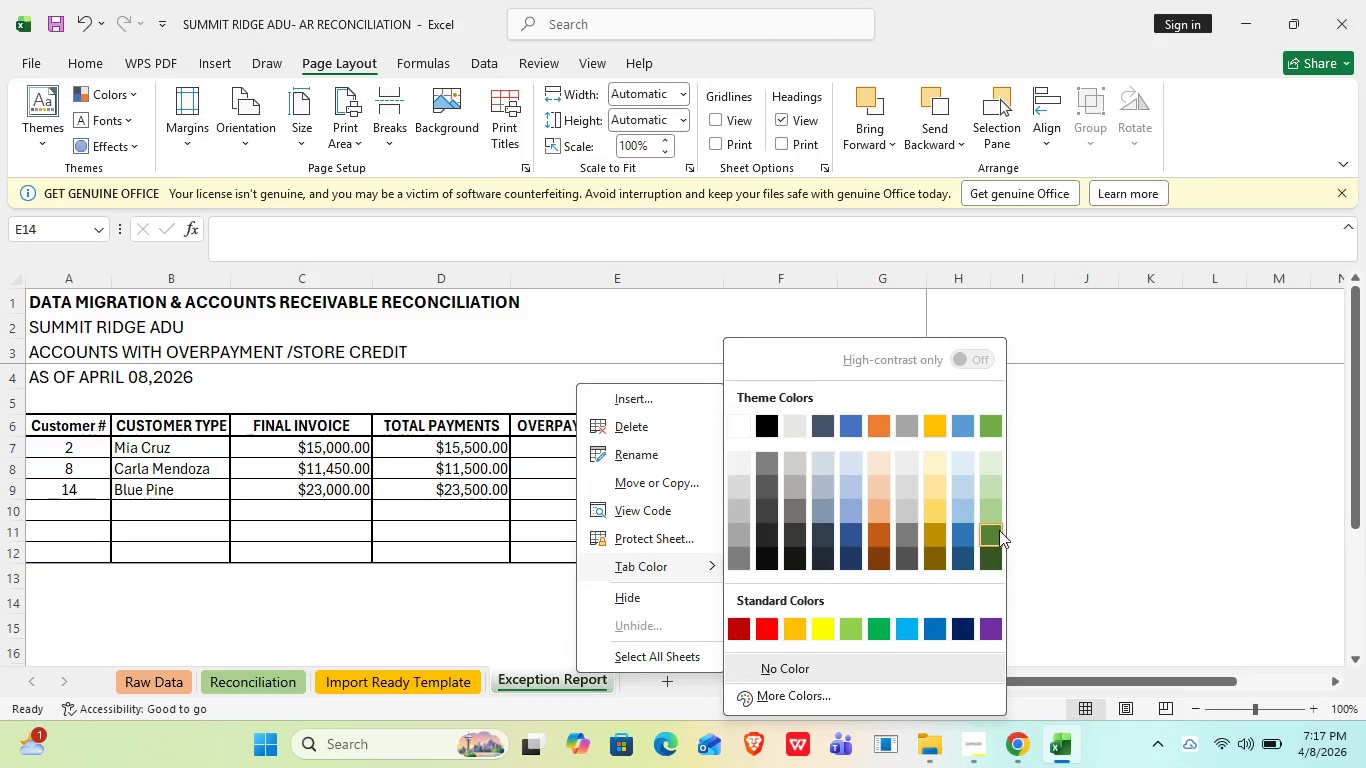 
left_click([954, 534])
 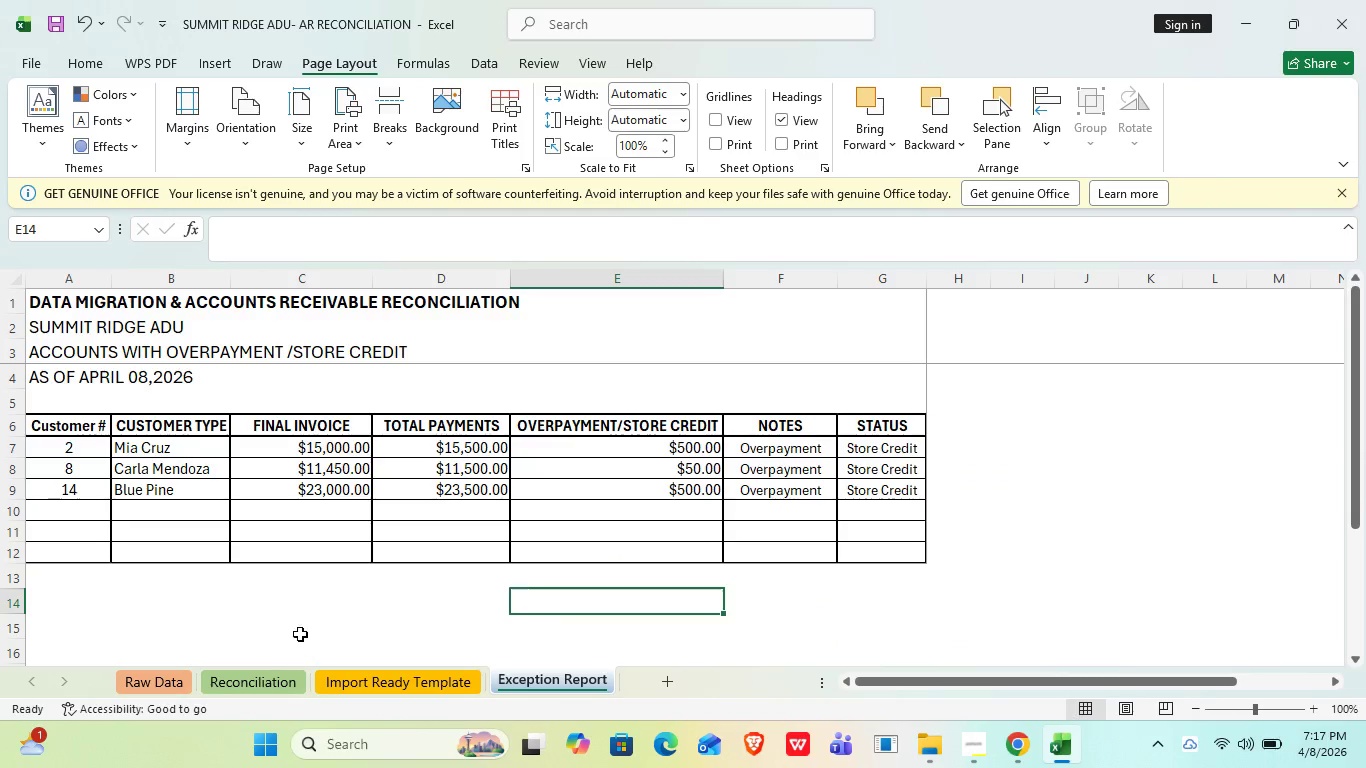 
left_click([300, 626])
 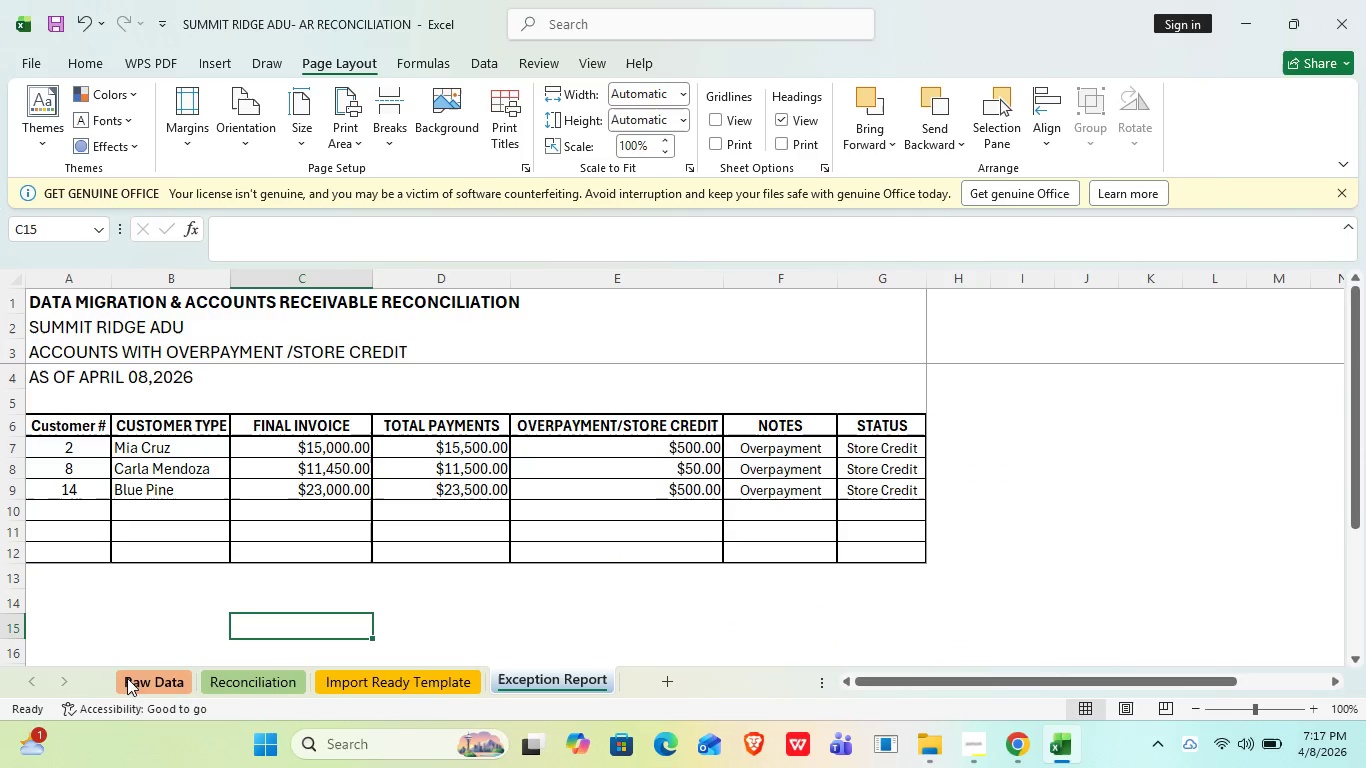 
left_click([138, 678])
 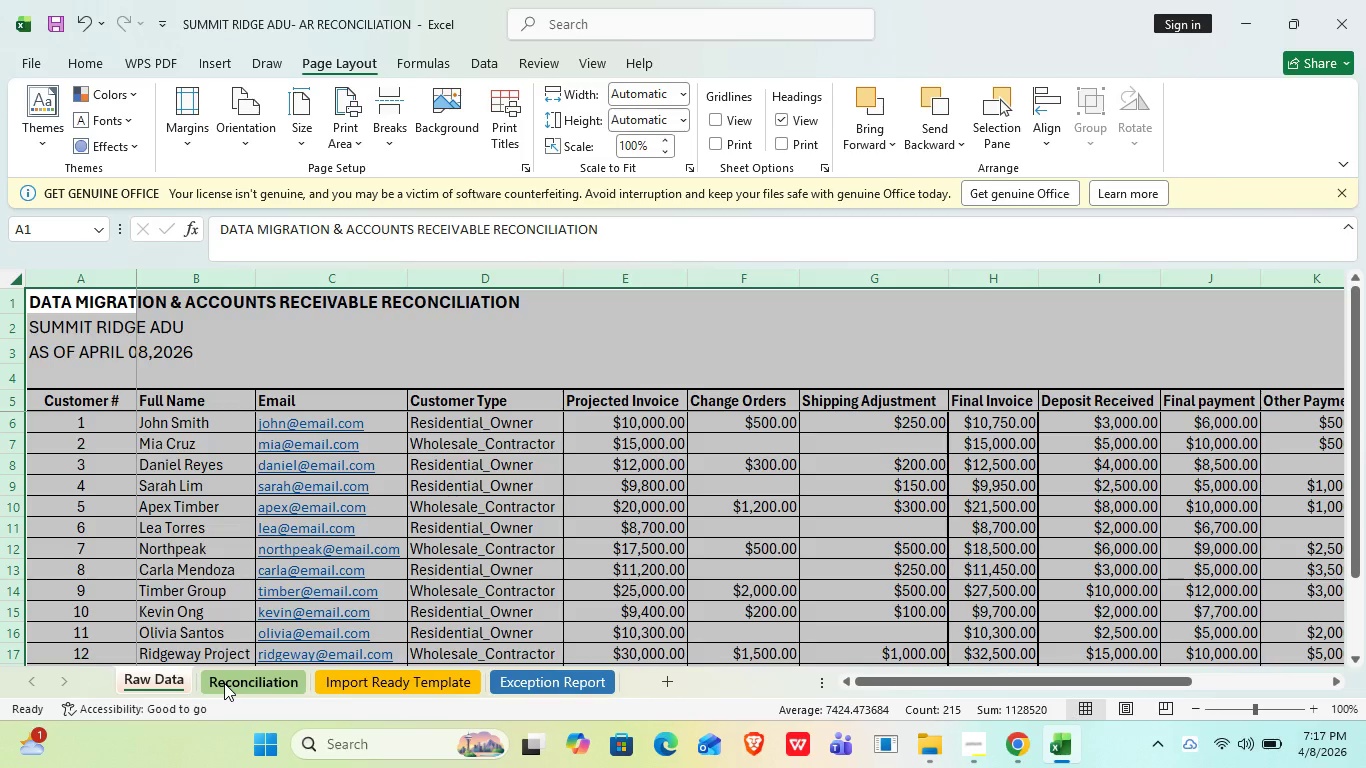 
left_click([224, 683])
 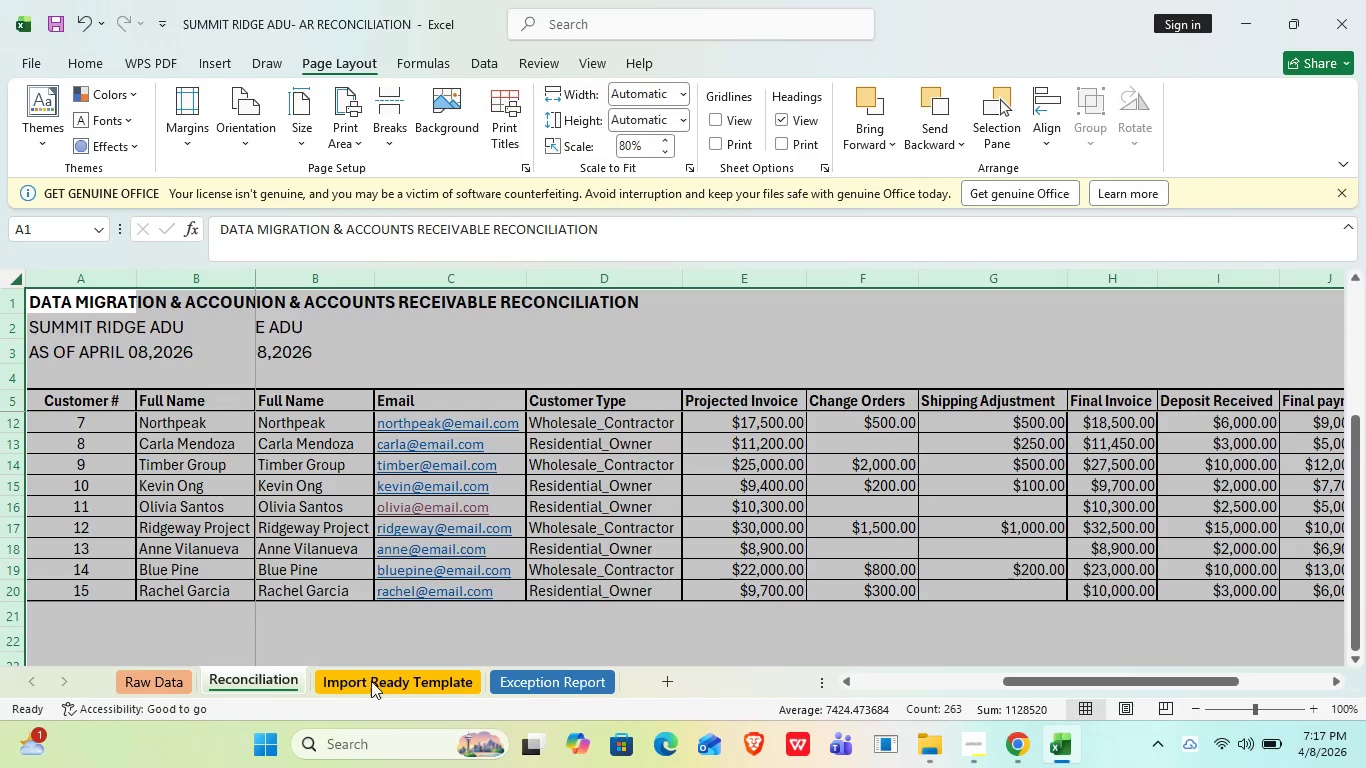 
left_click([371, 681])
 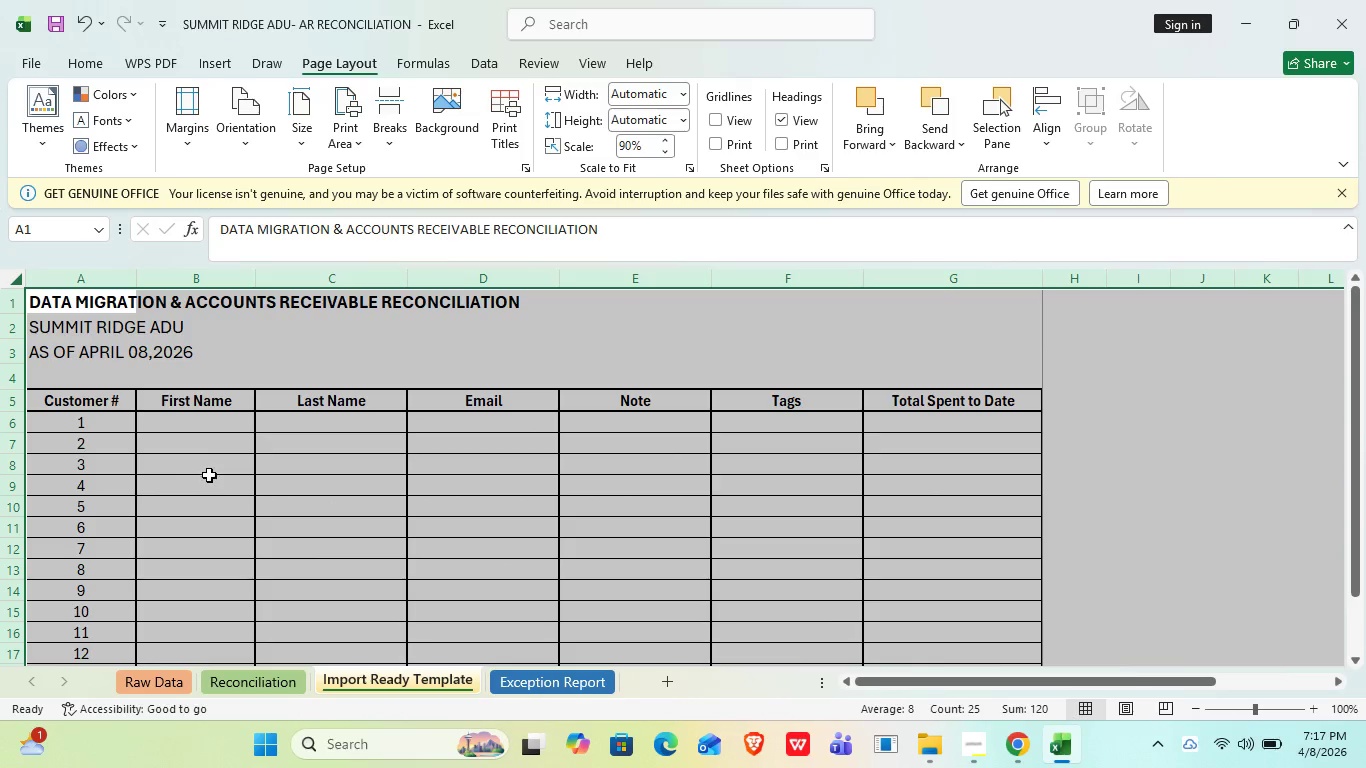 
scroll: coordinate [237, 516], scroll_direction: down, amount: 2.0
 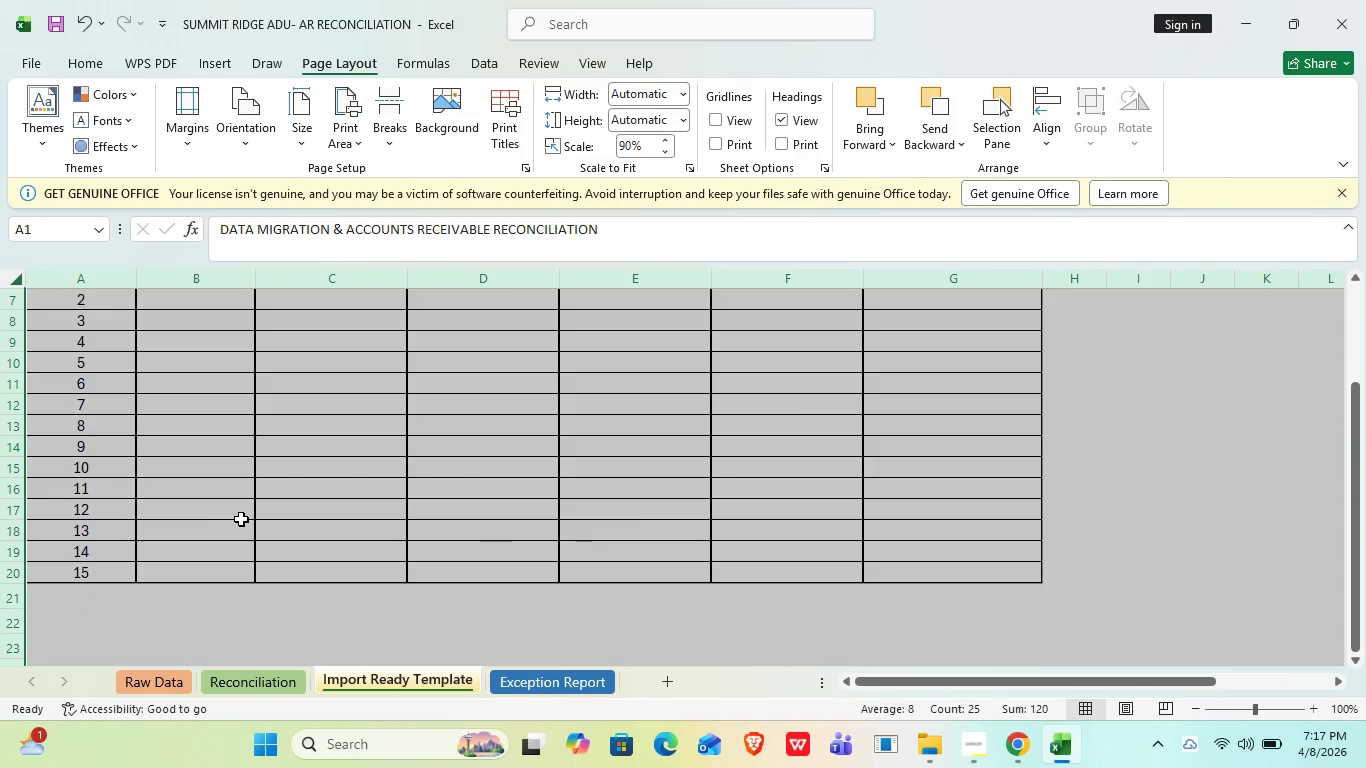 
scroll: coordinate [241, 519], scroll_direction: up, amount: 3.0
 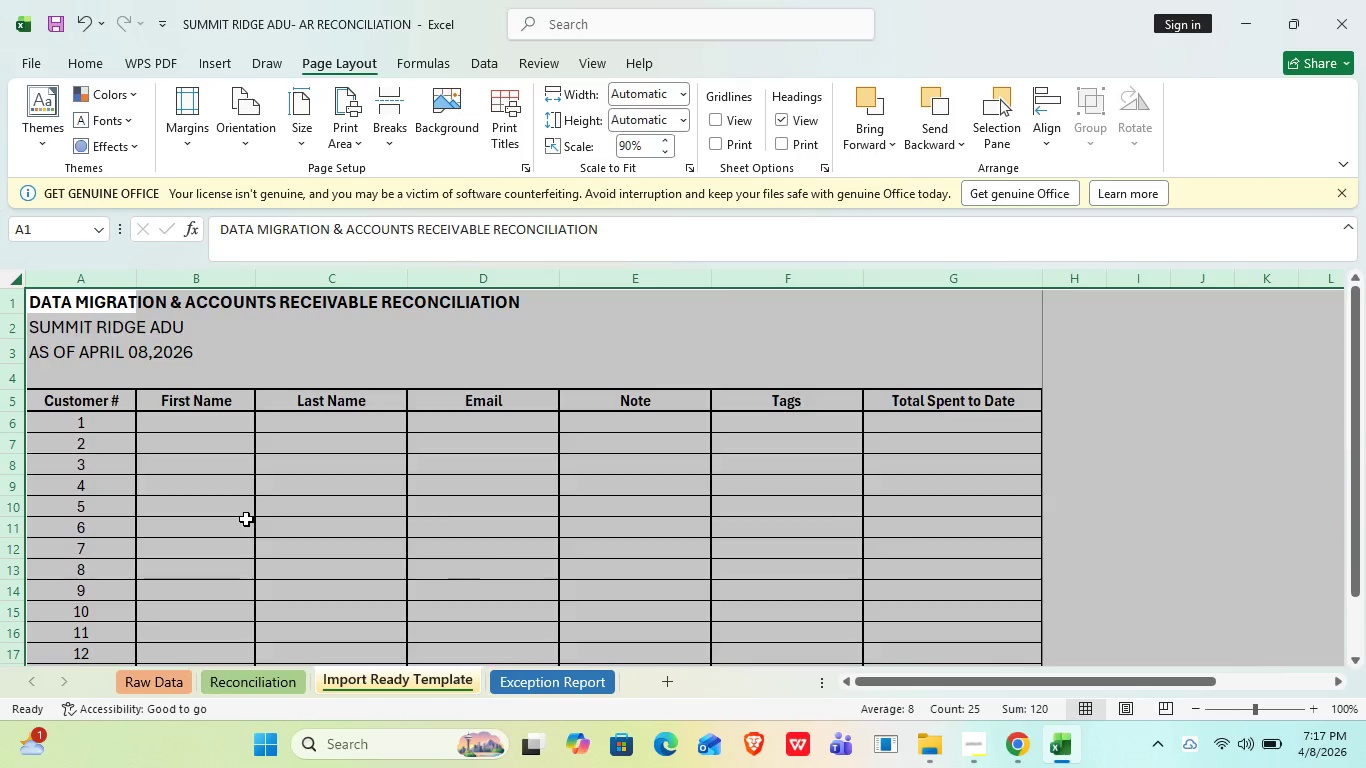 
left_click([246, 519])
 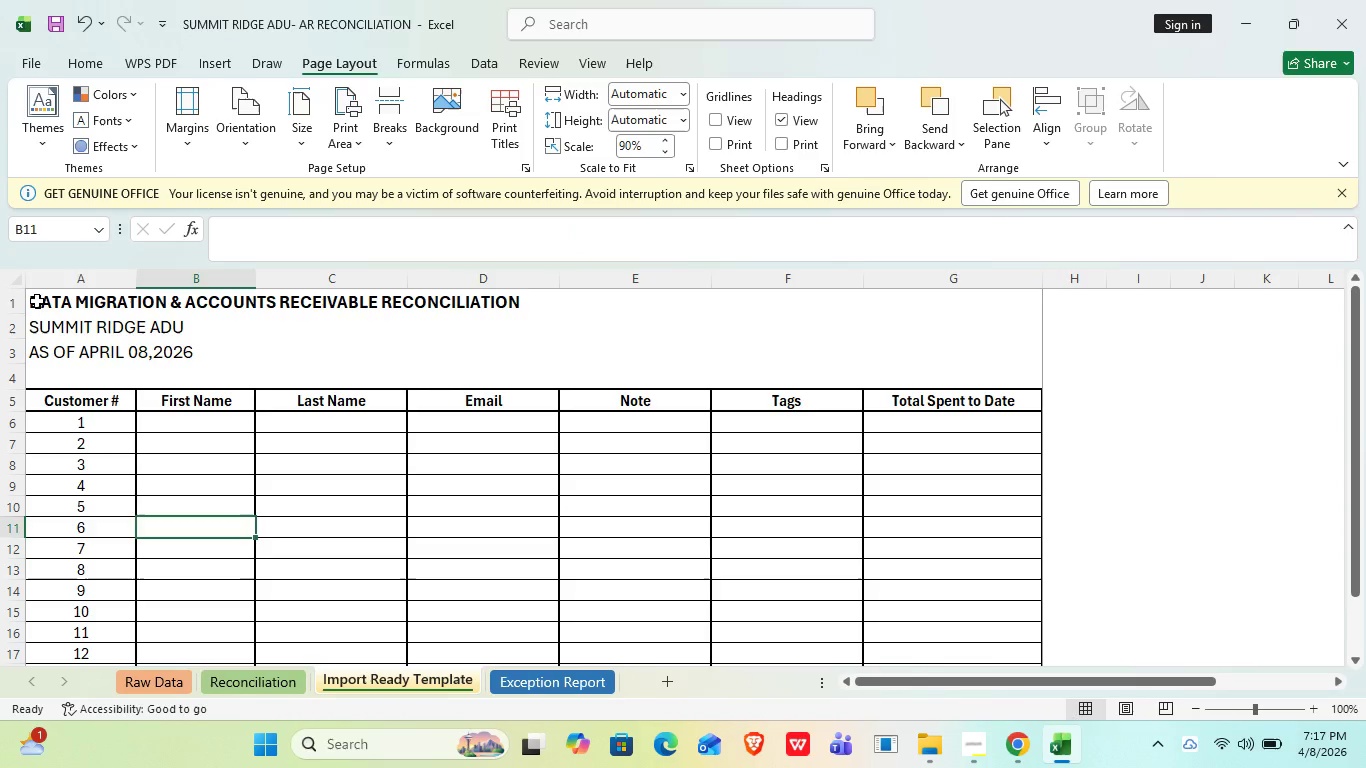 
left_click_drag(start_coordinate=[37, 301], to_coordinate=[951, 712])
 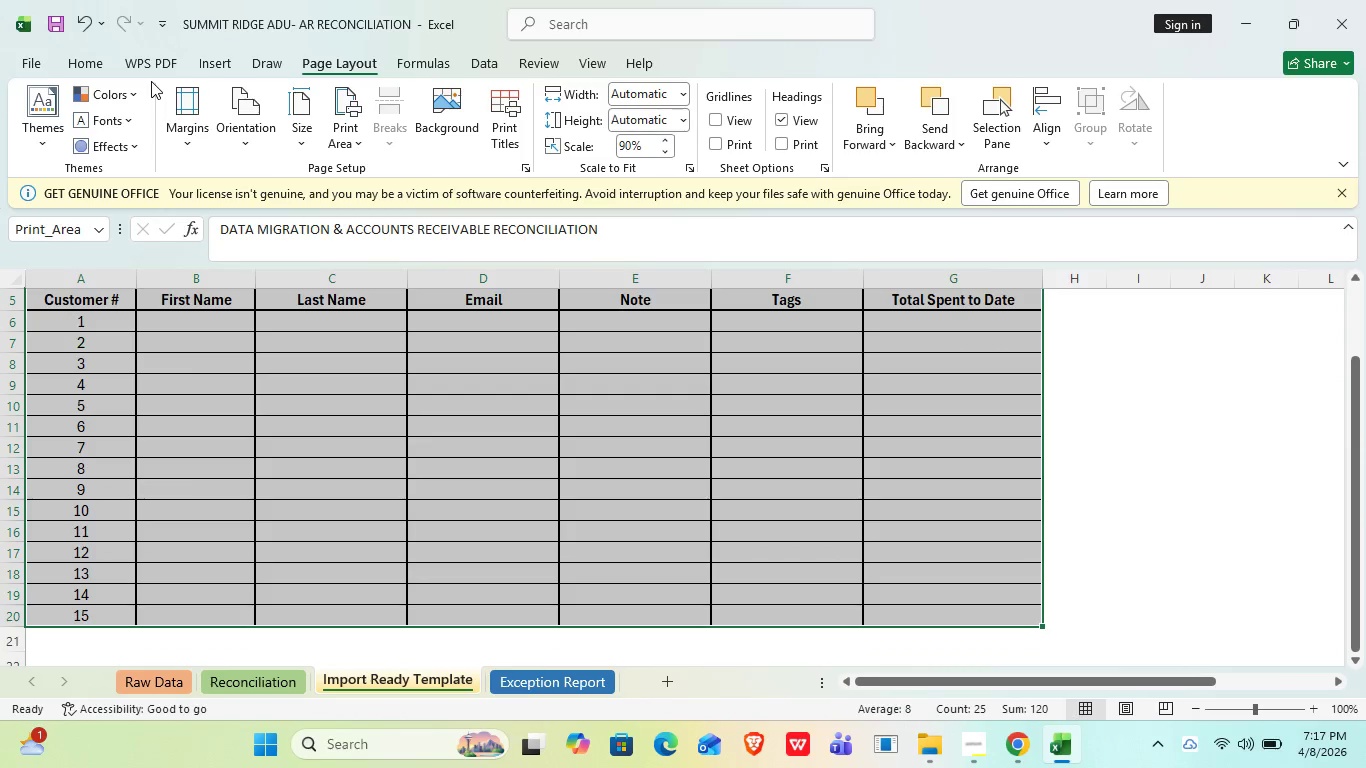 
left_click([347, 134])
 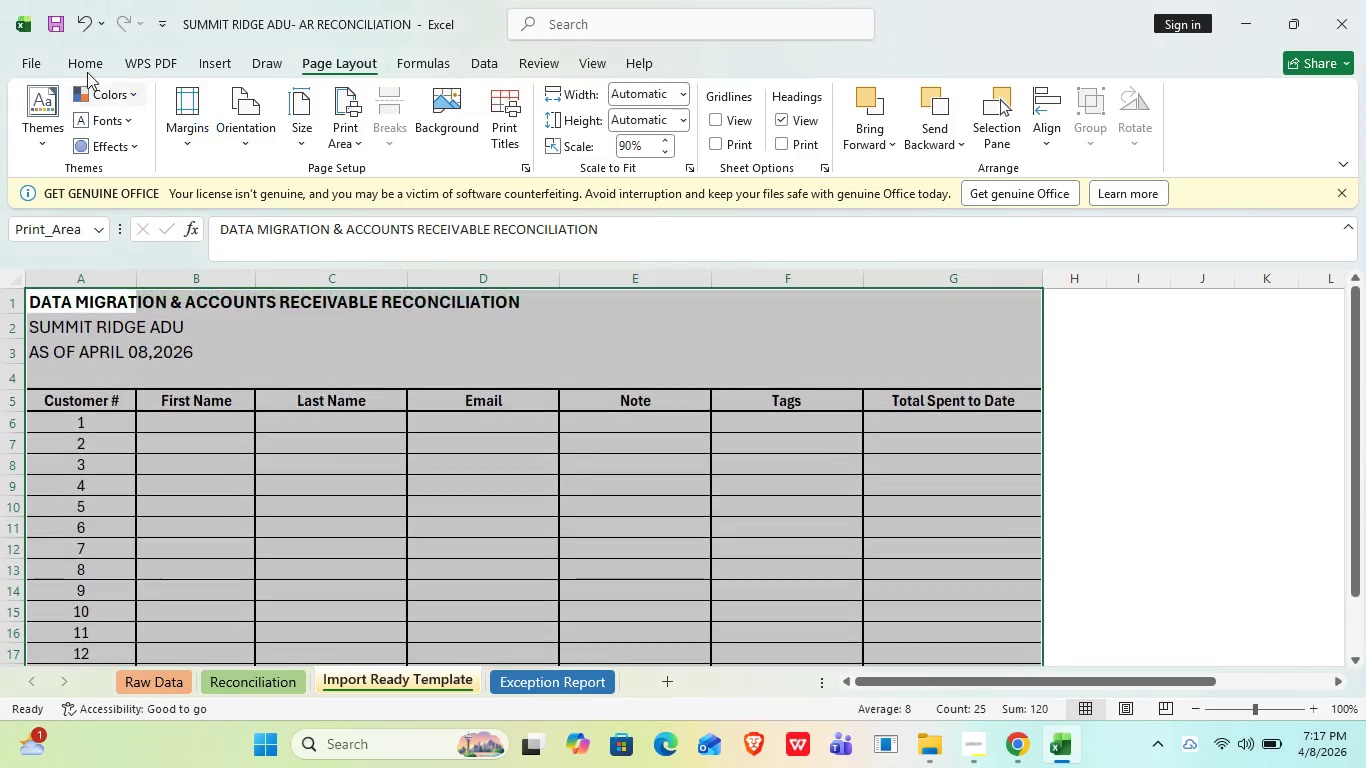 
left_click([9, 53])
 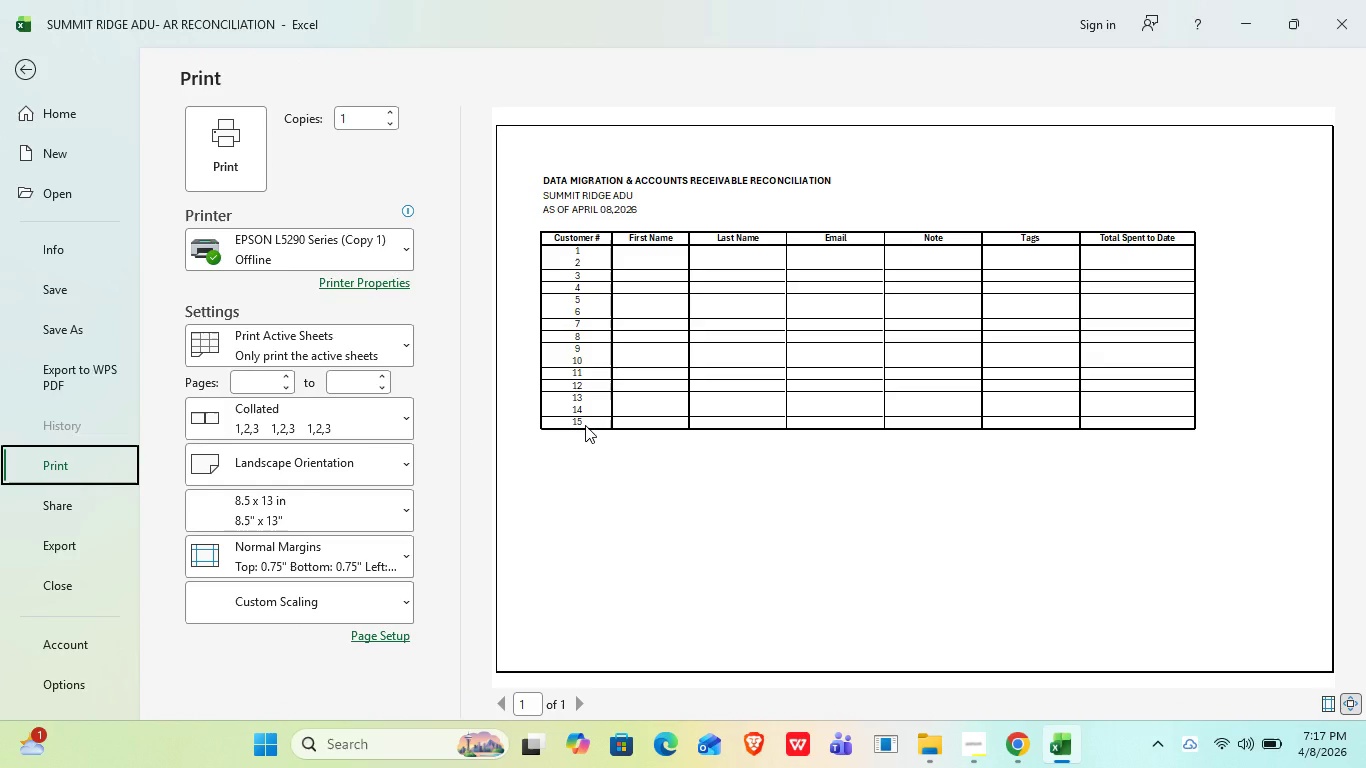 
key(Escape)
 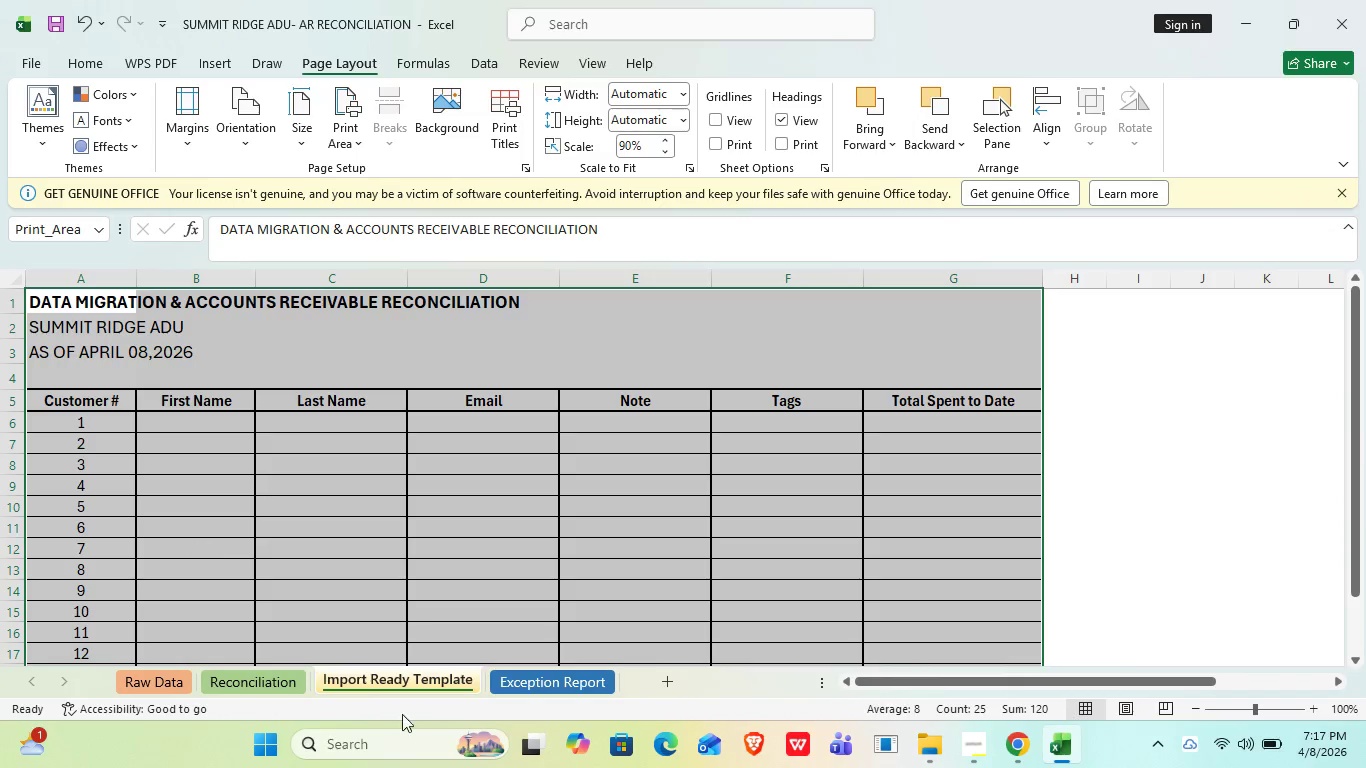 
left_click([234, 682])
 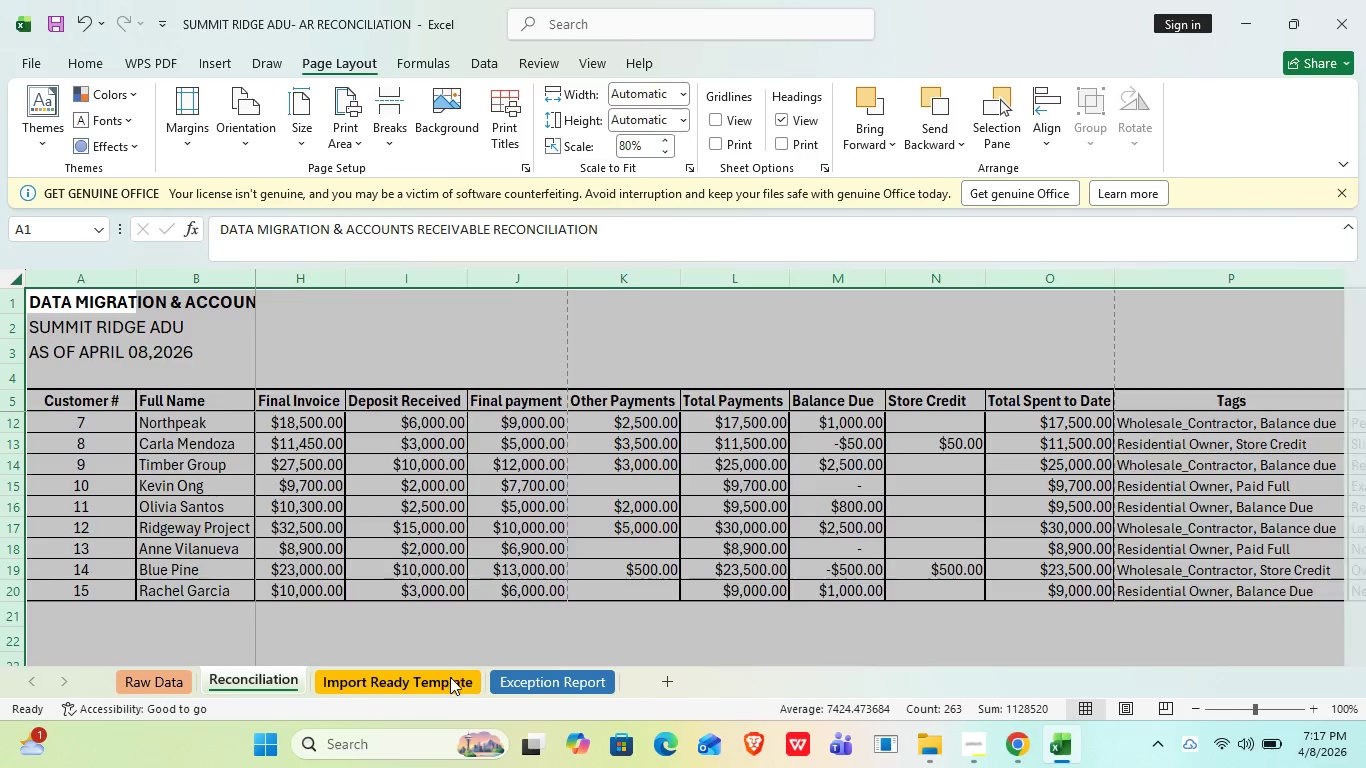 
double_click([537, 681])
 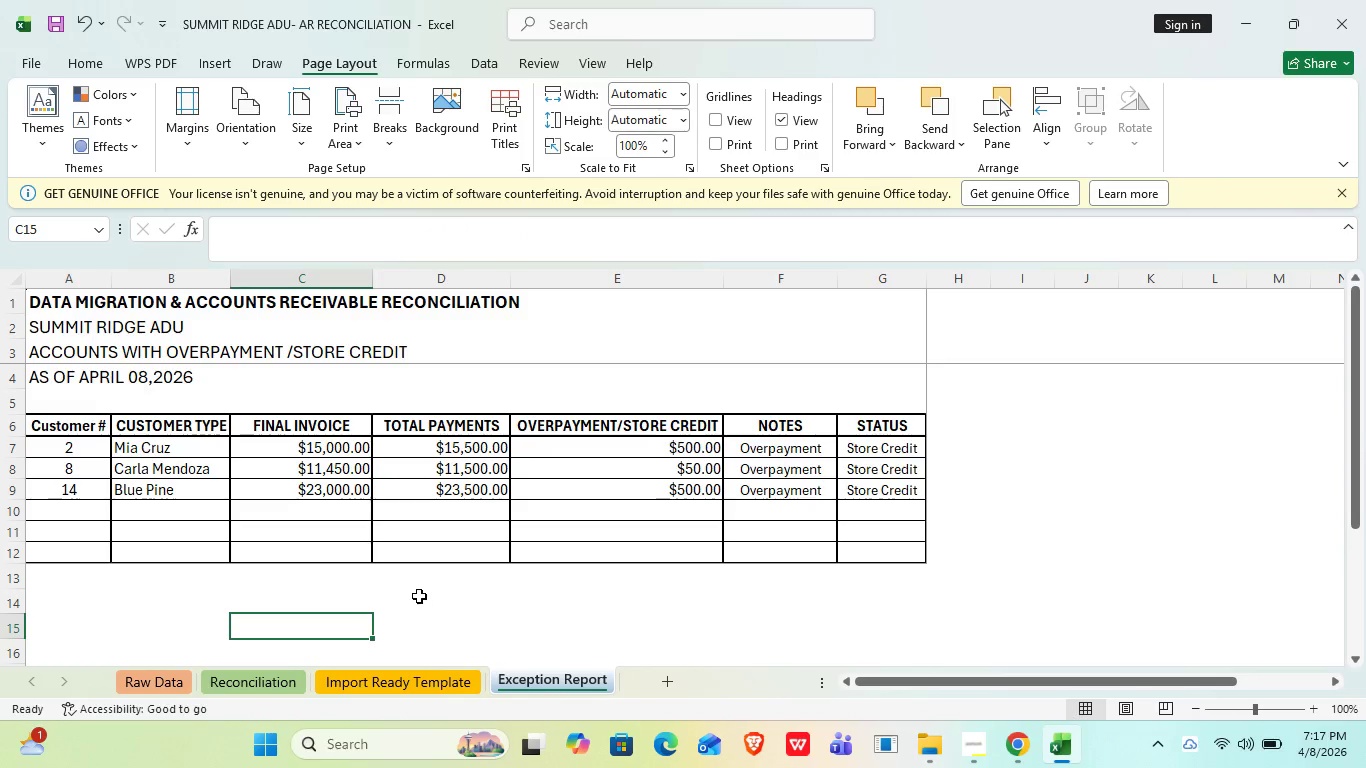 
scroll: coordinate [420, 595], scroll_direction: up, amount: 4.0
 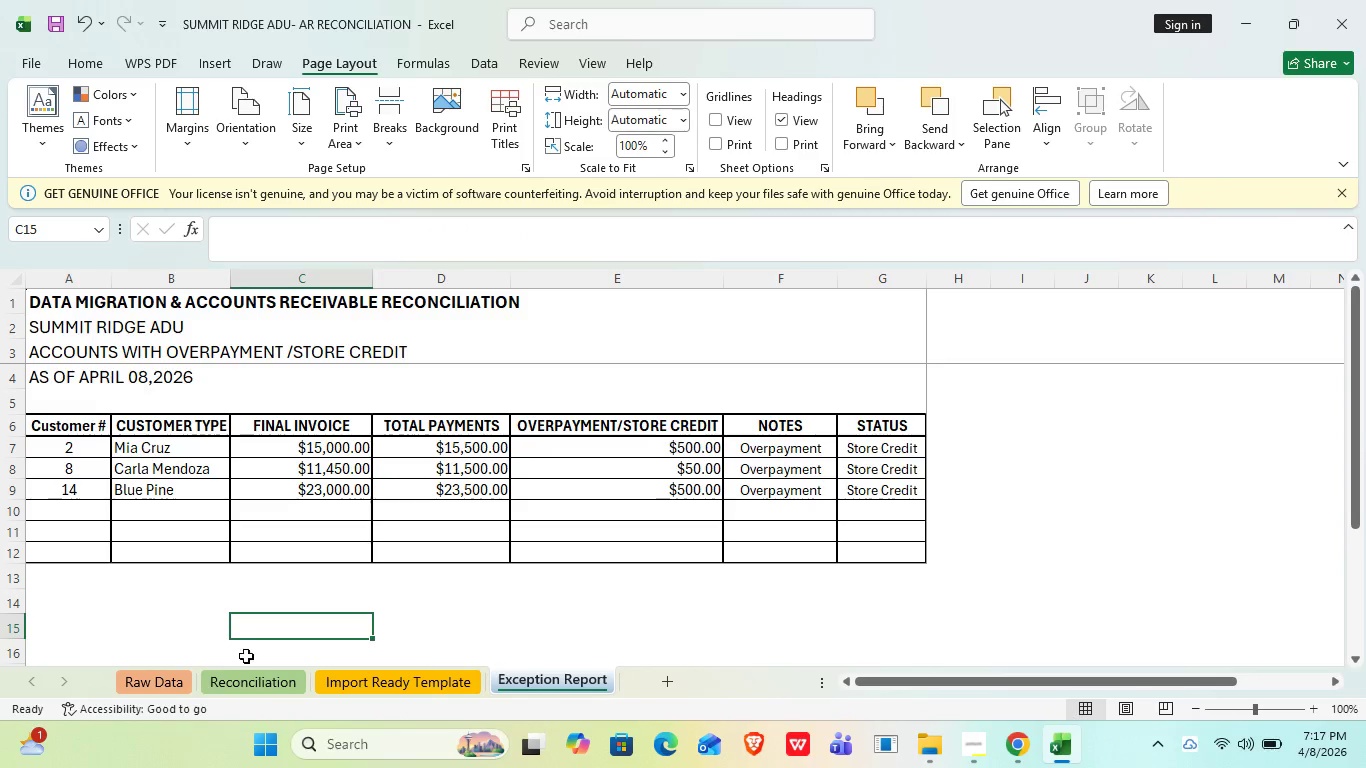 
left_click([273, 683])
 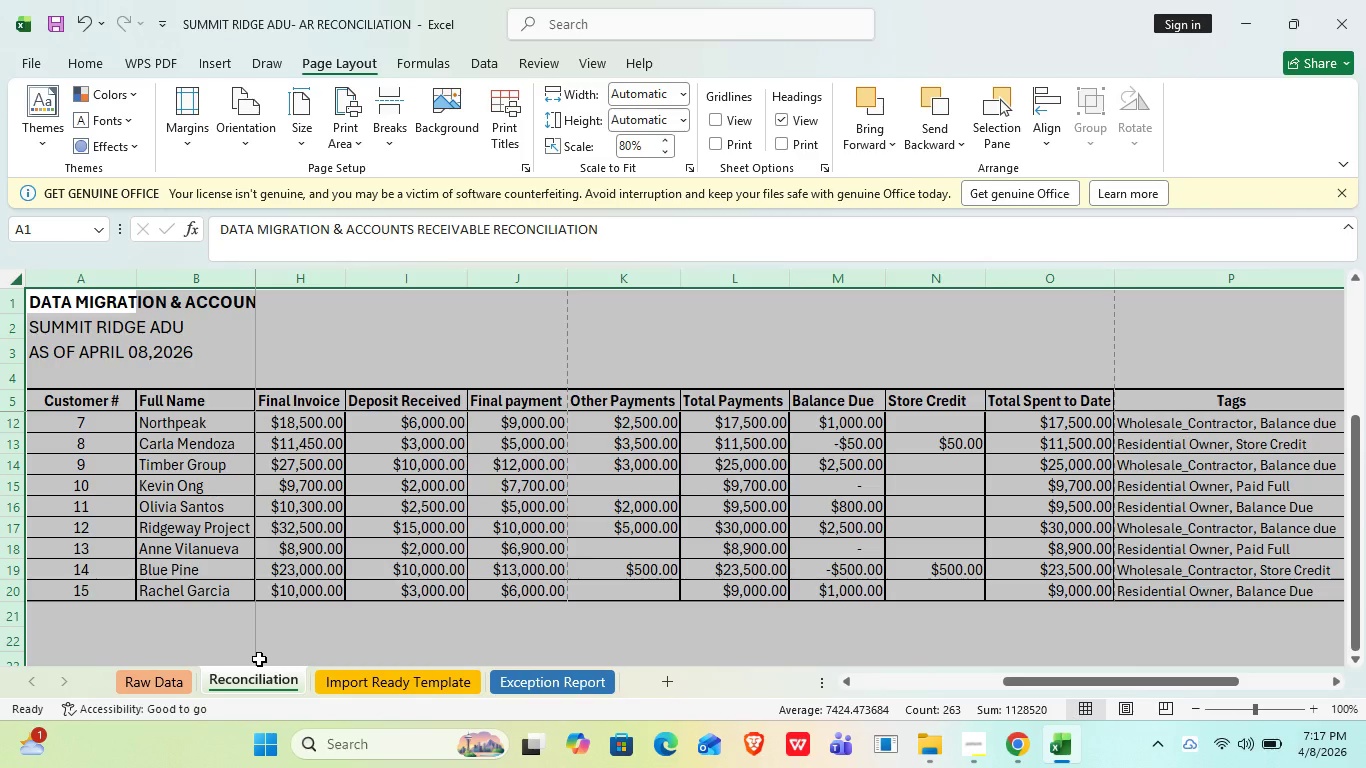 
left_click([164, 683])
 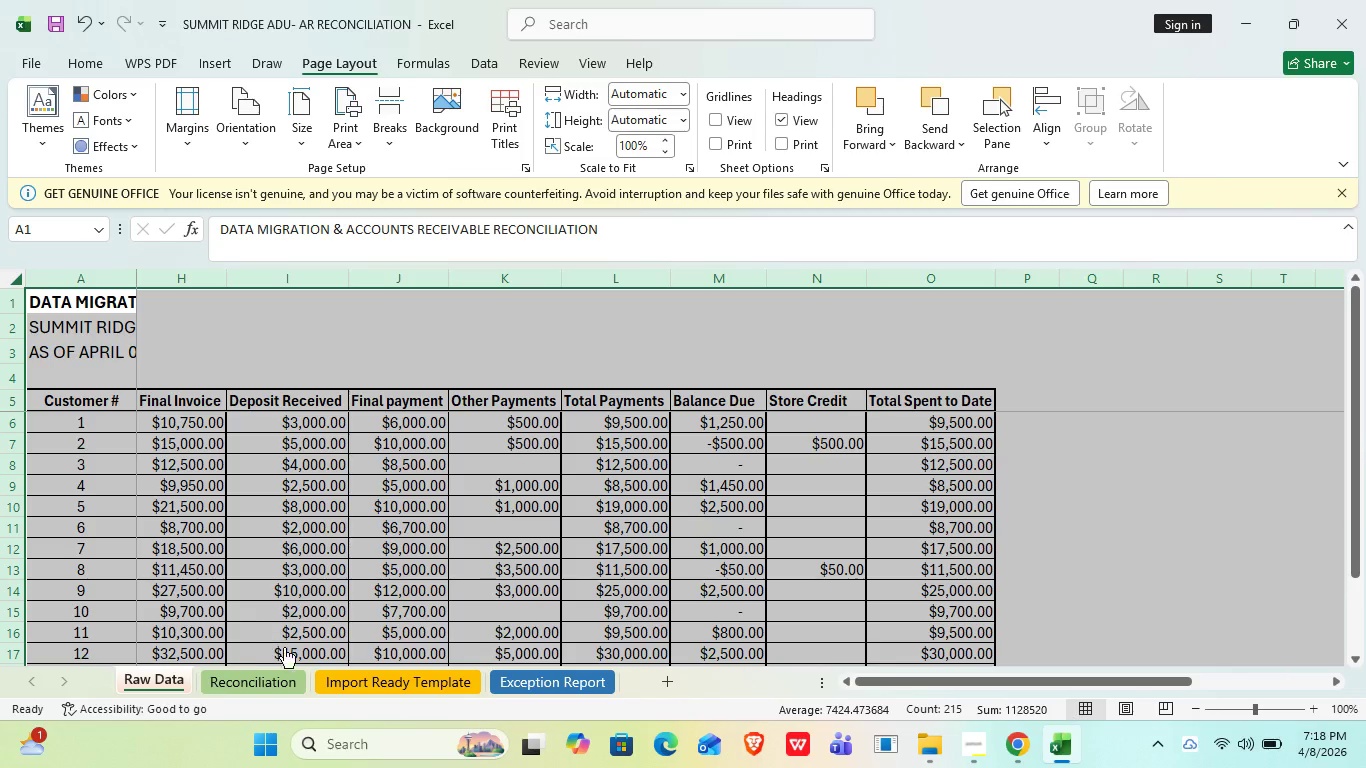 
double_click([357, 680])
 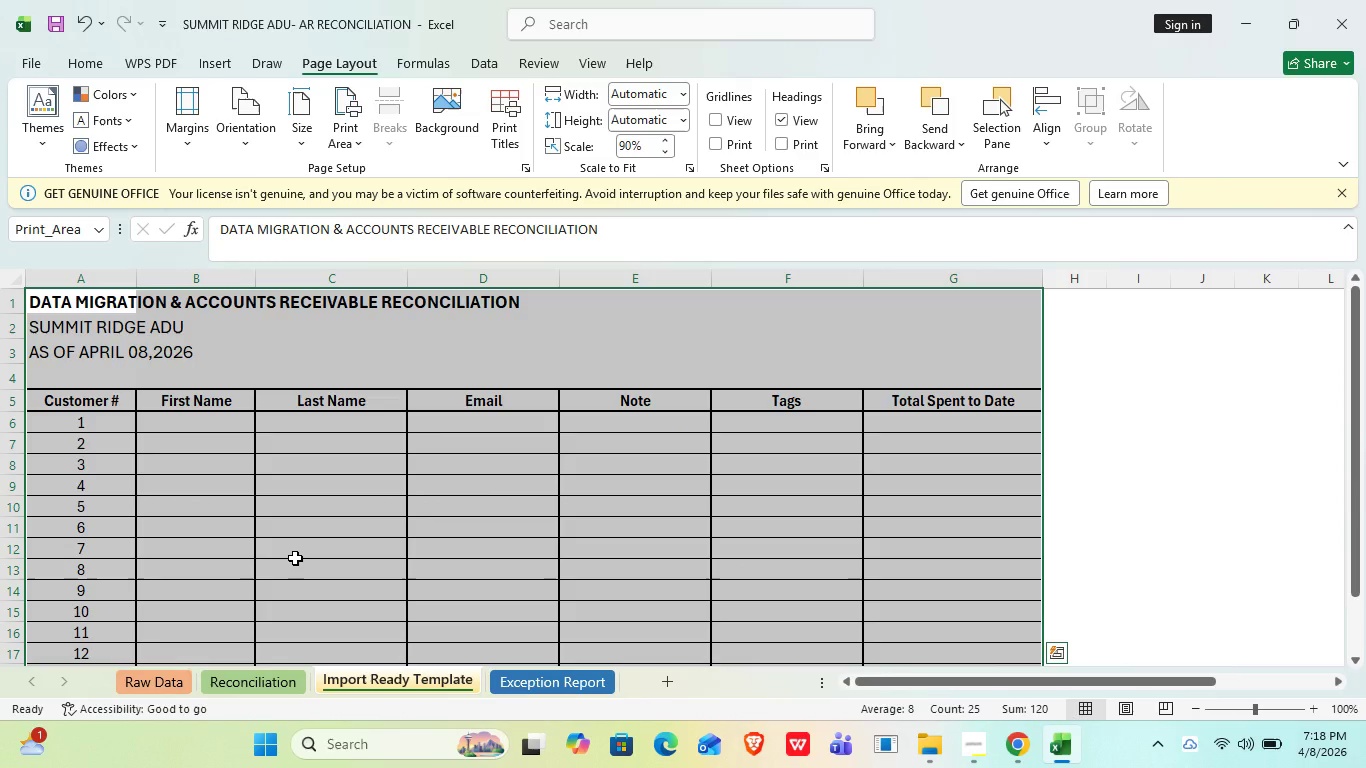 
scroll: coordinate [295, 558], scroll_direction: down, amount: 3.0
 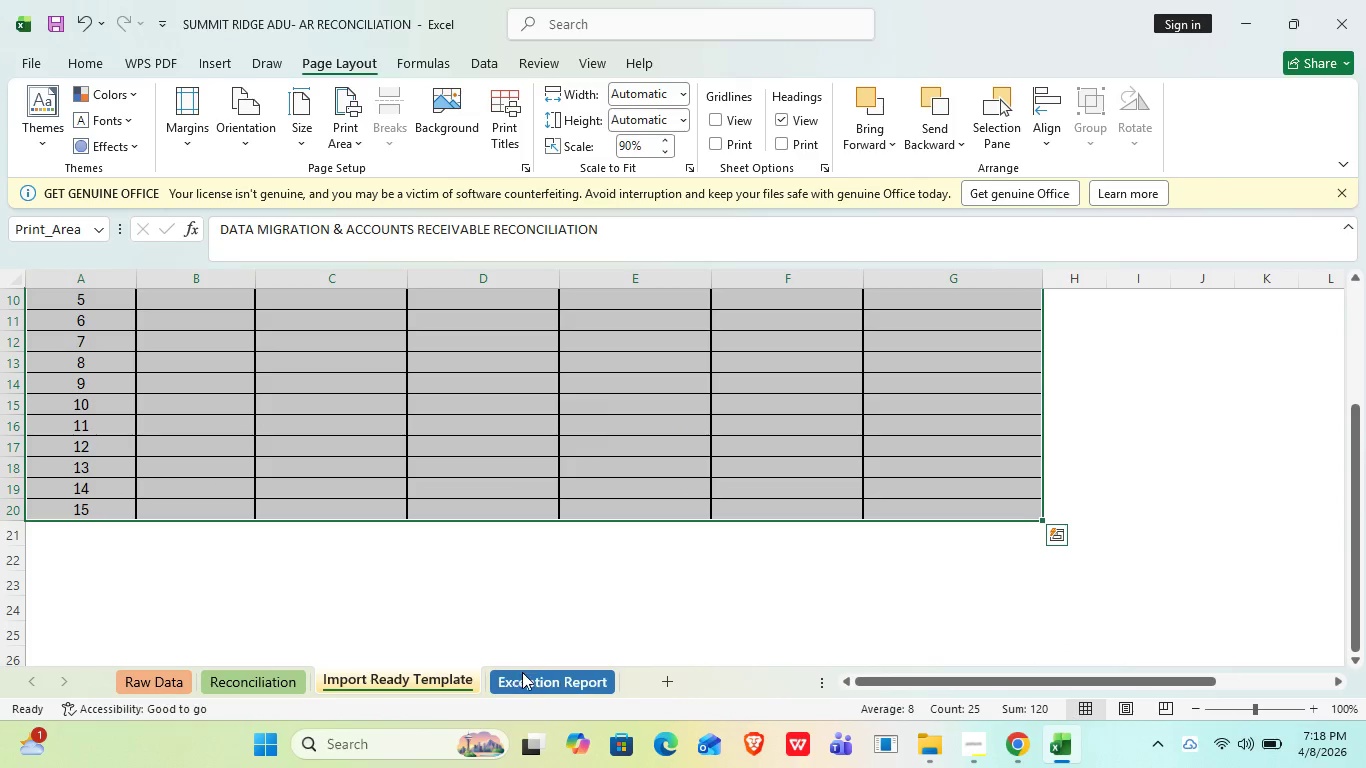 
left_click([526, 676])
 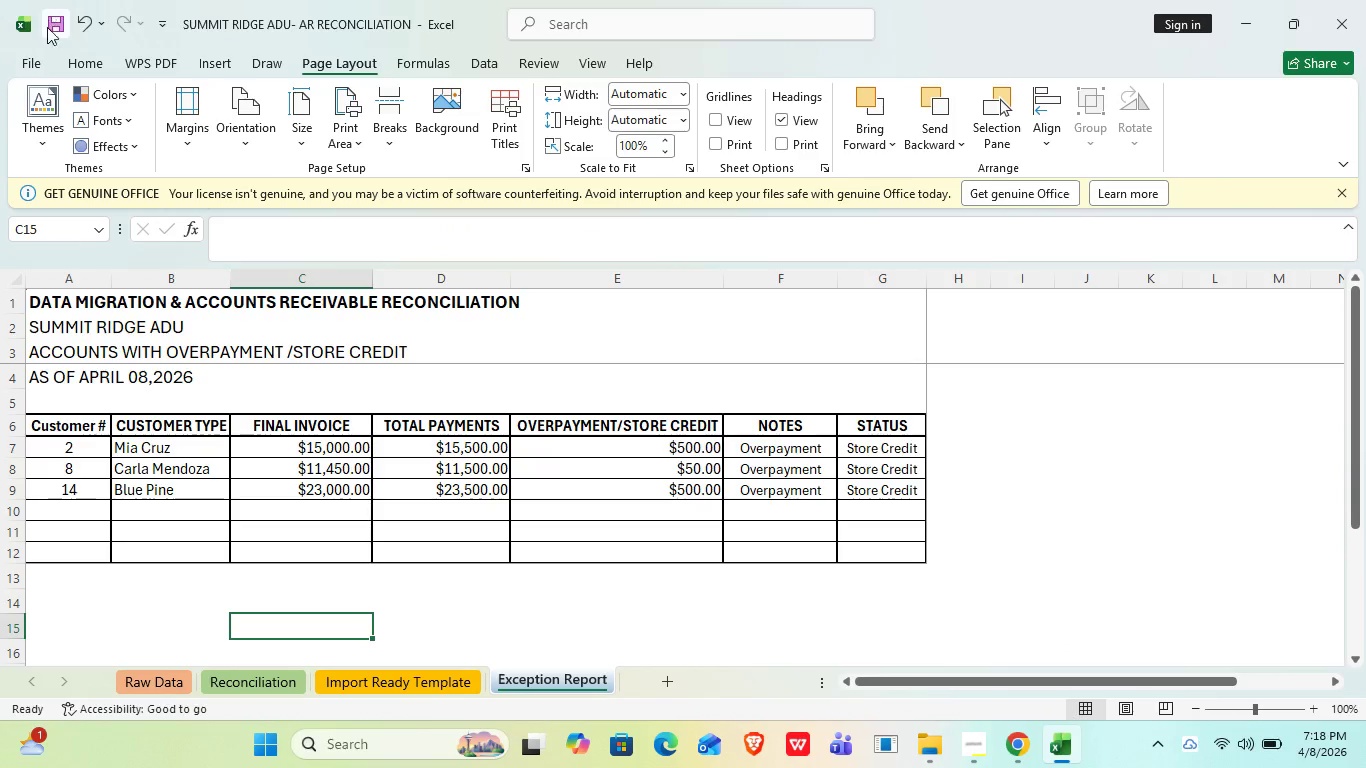 
left_click([25, 58])
 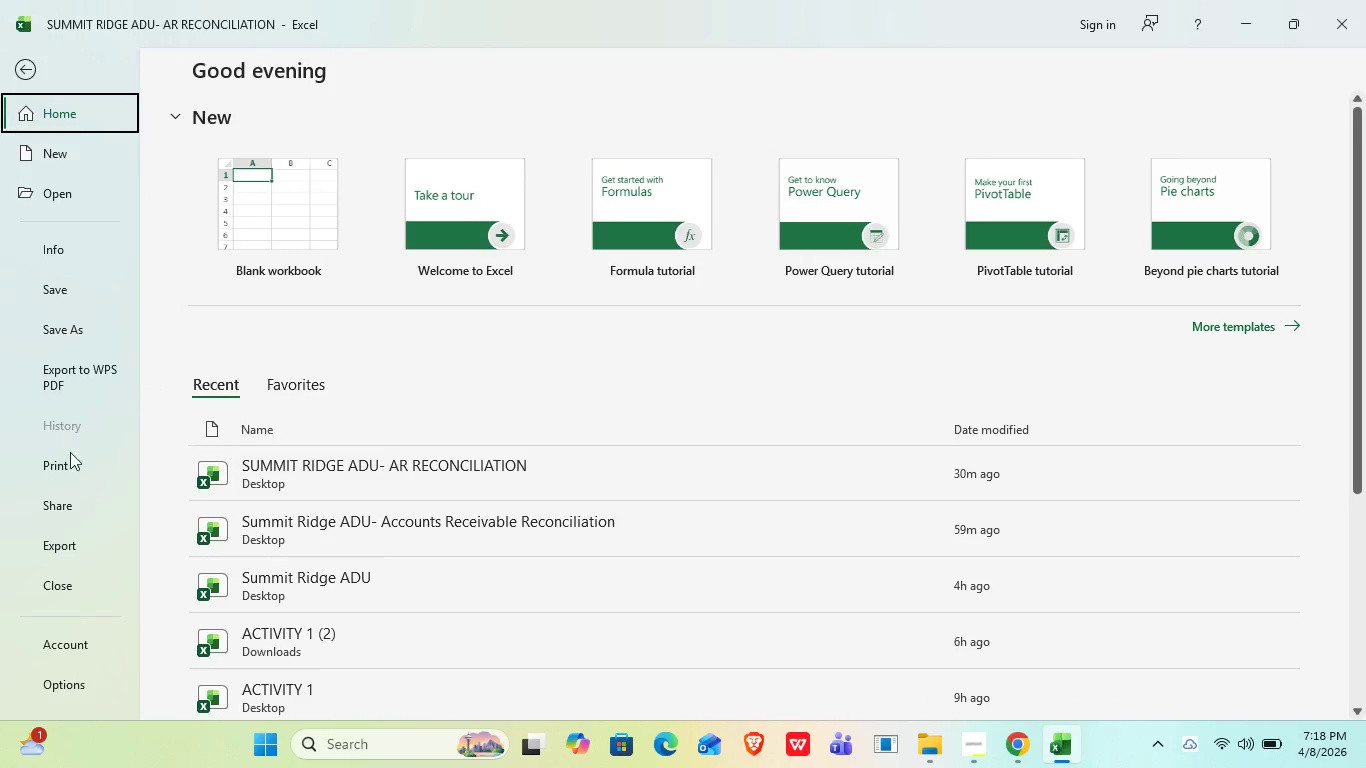 
left_click([73, 467])
 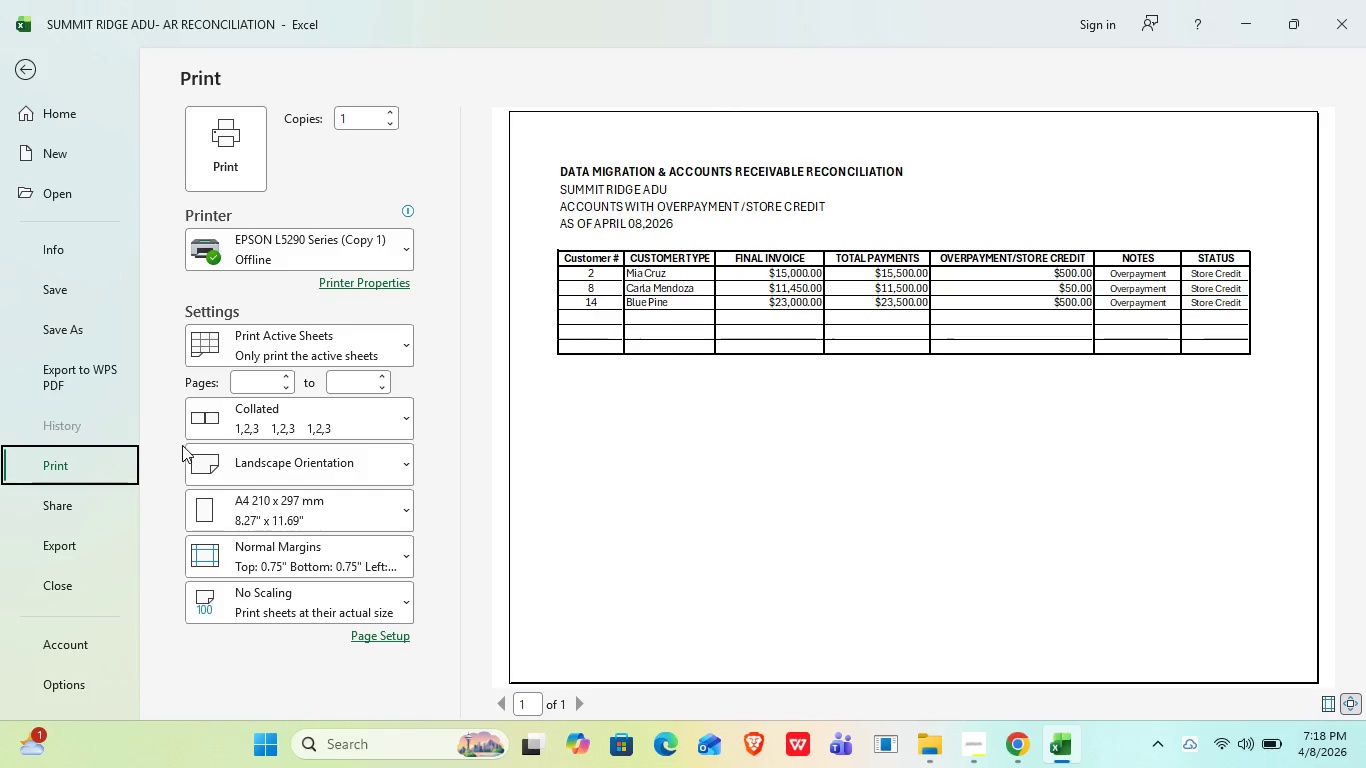 
key(Escape)
 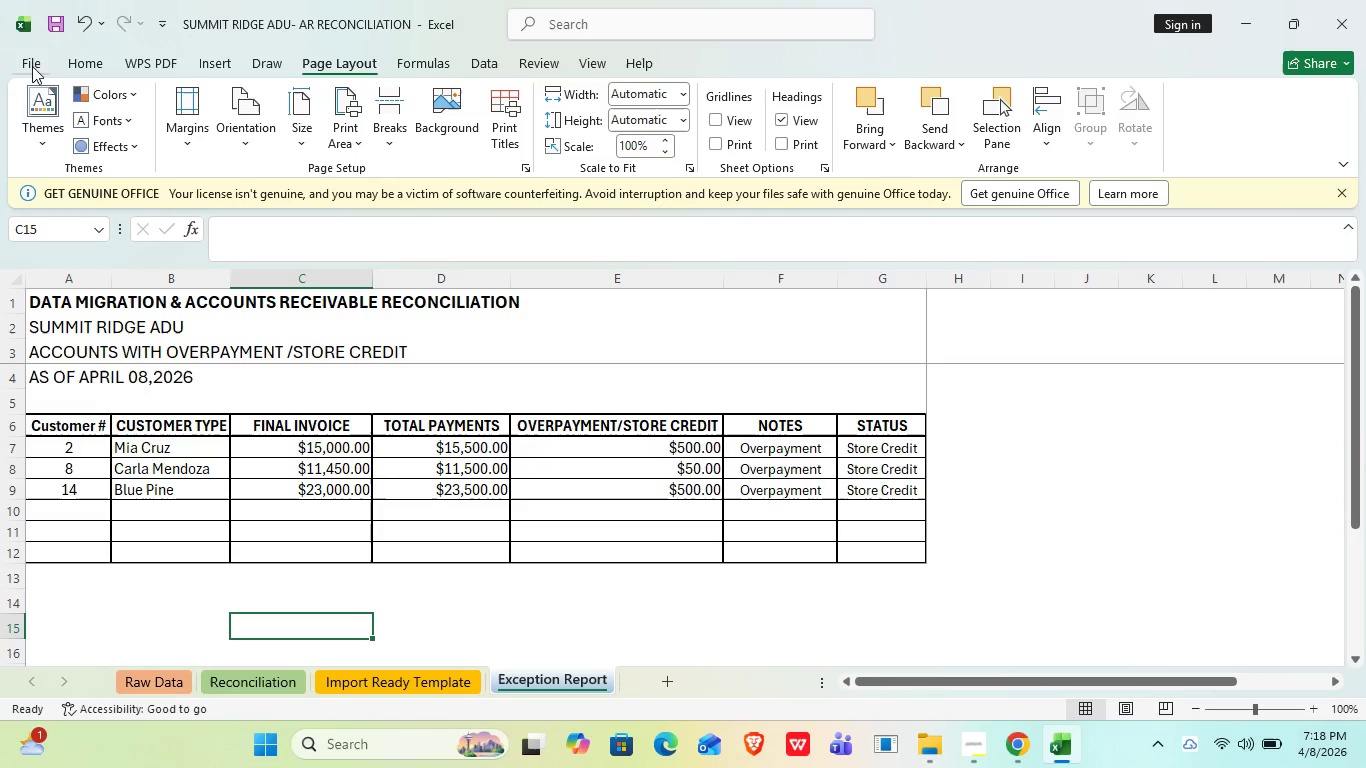 
left_click([23, 57])
 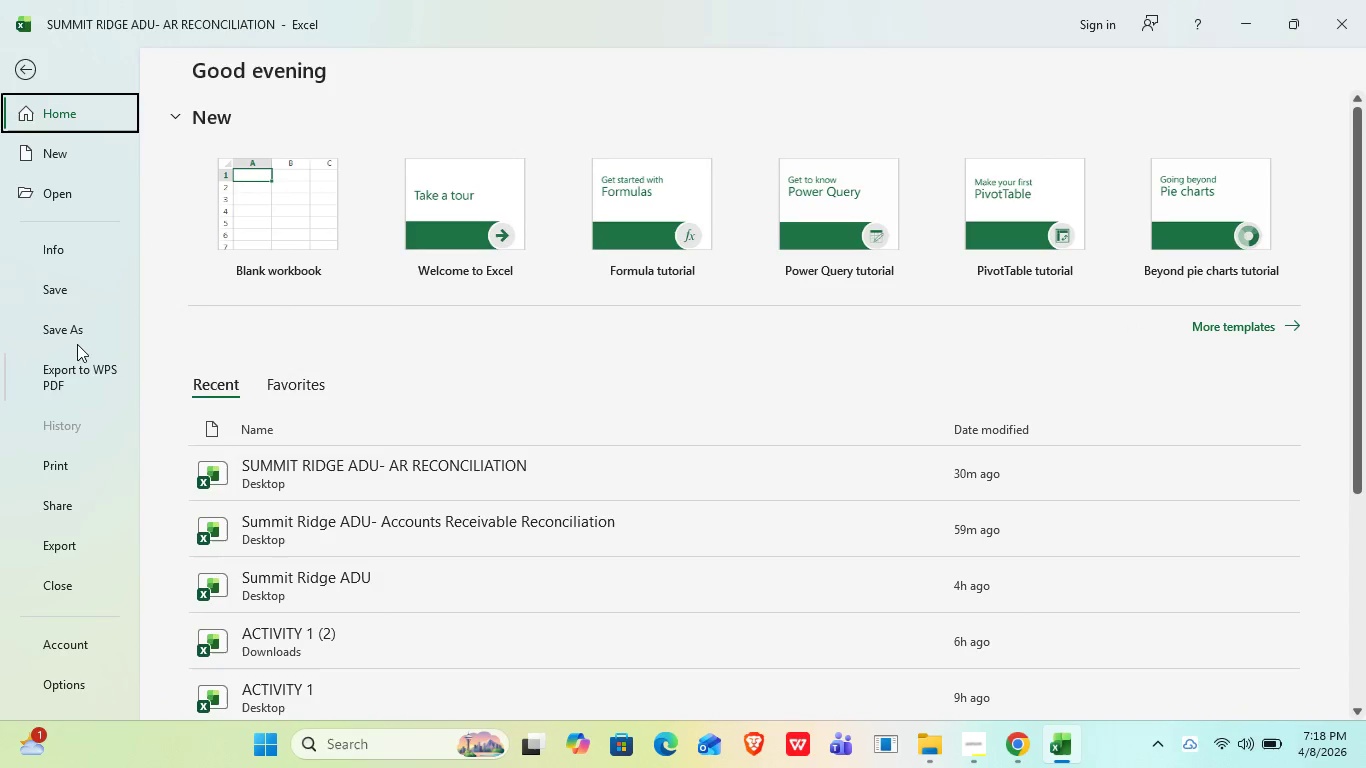 
left_click([71, 333])
 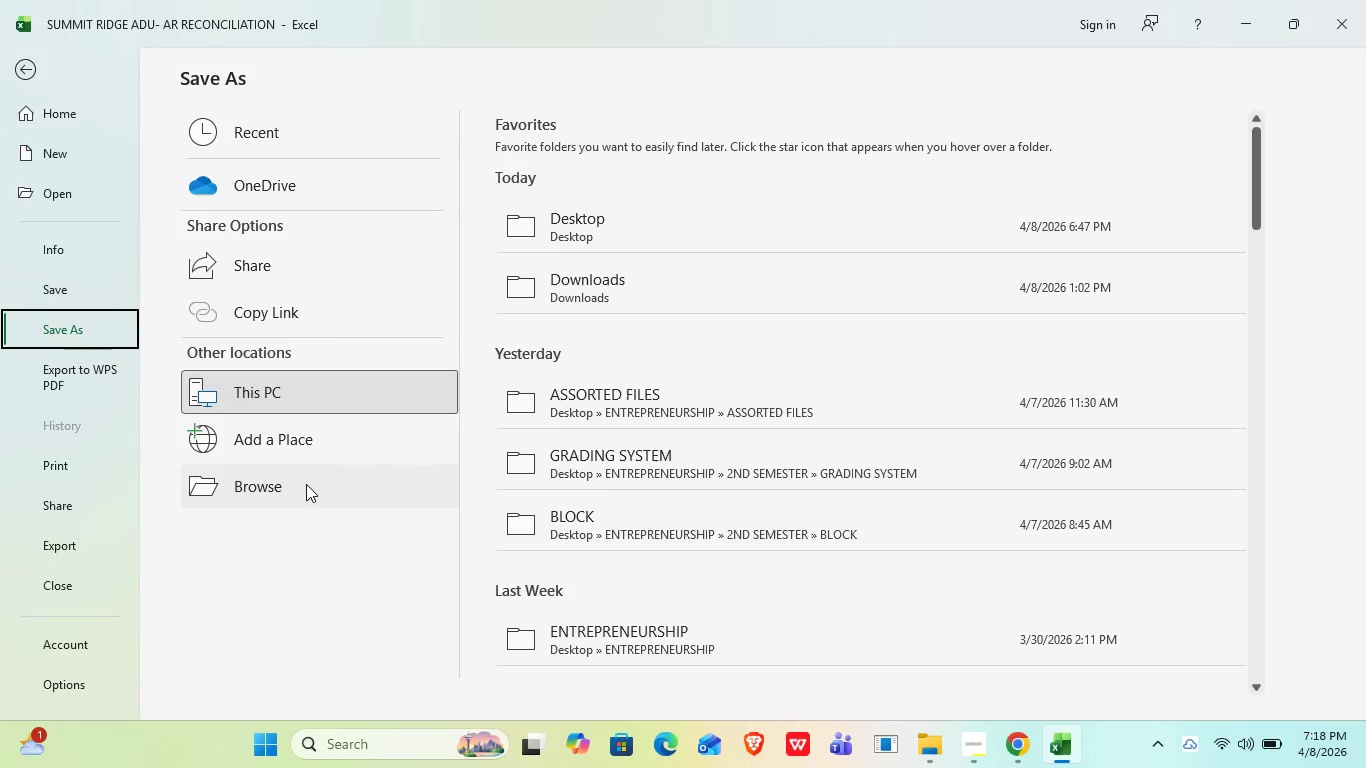 
left_click([307, 484])
 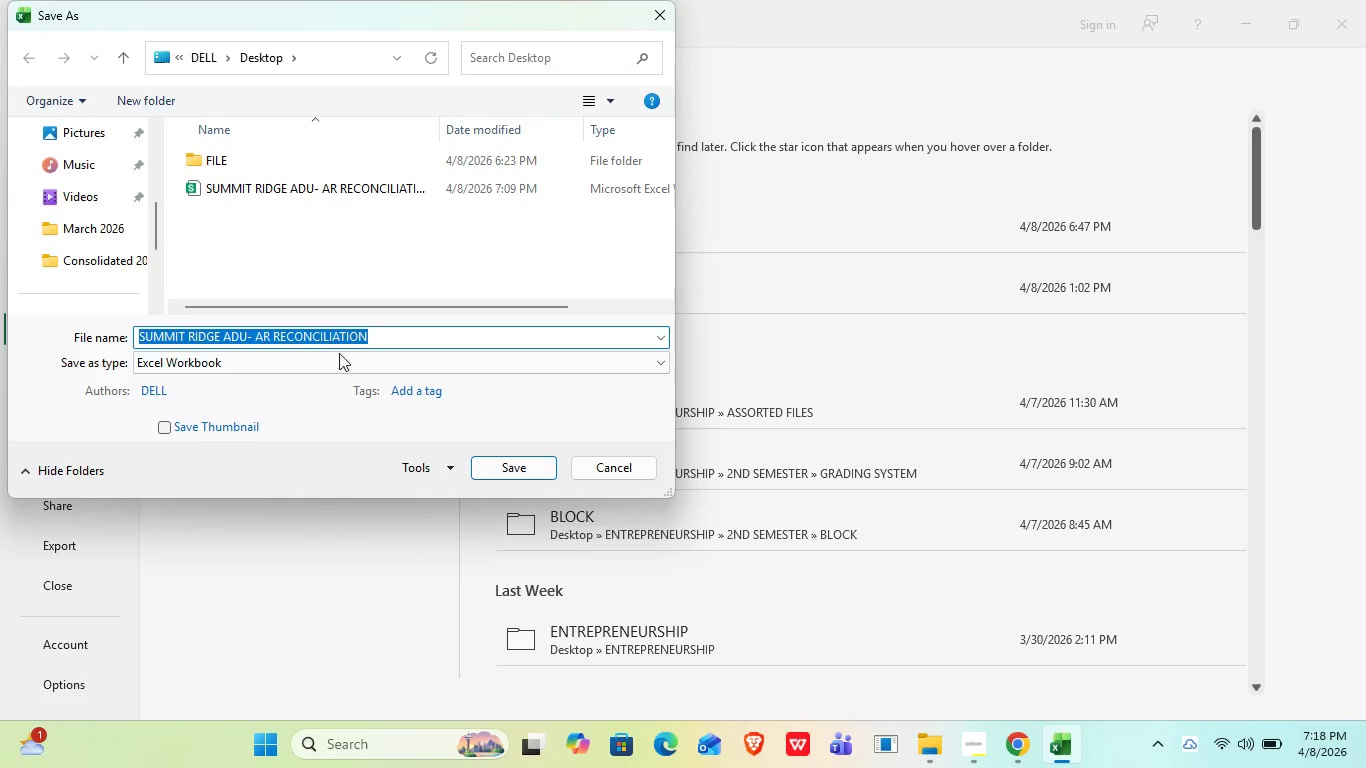 
left_click([658, 360])
 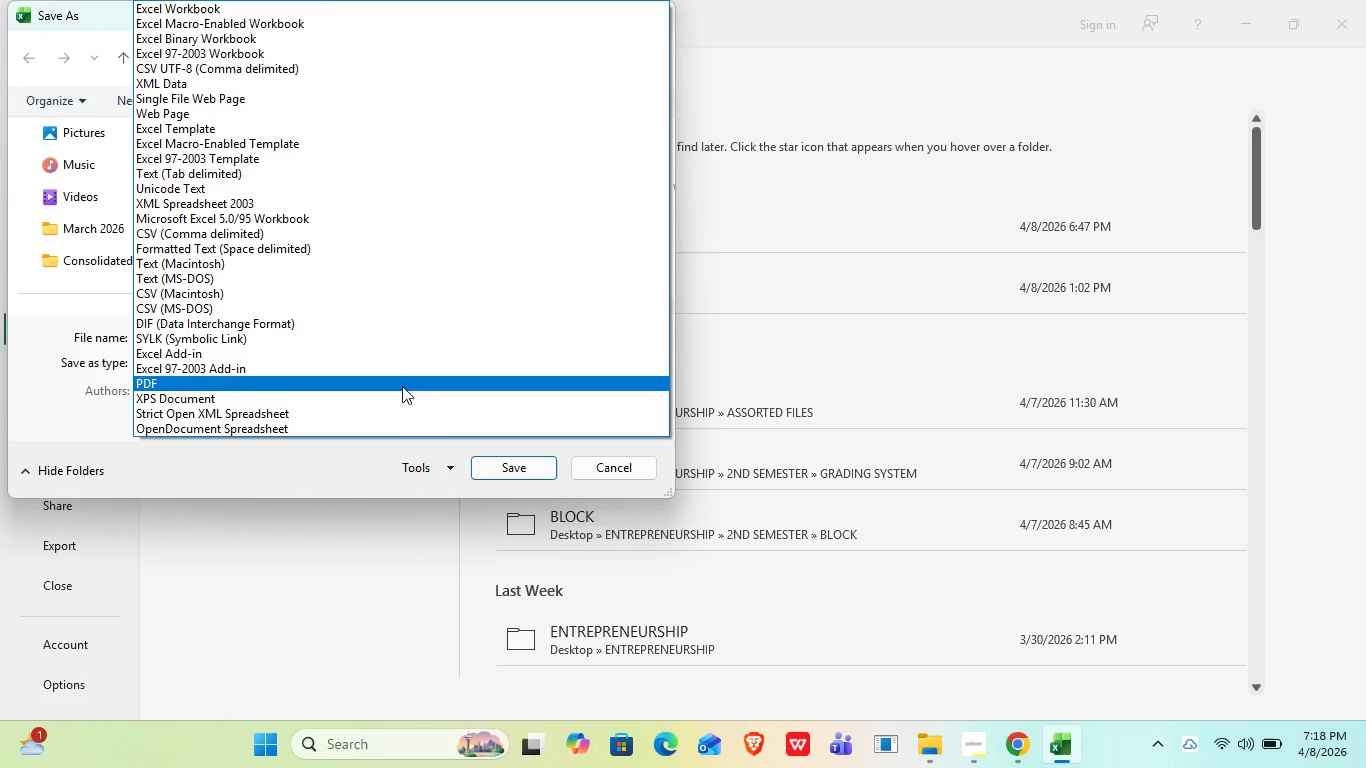 
left_click([402, 384])
 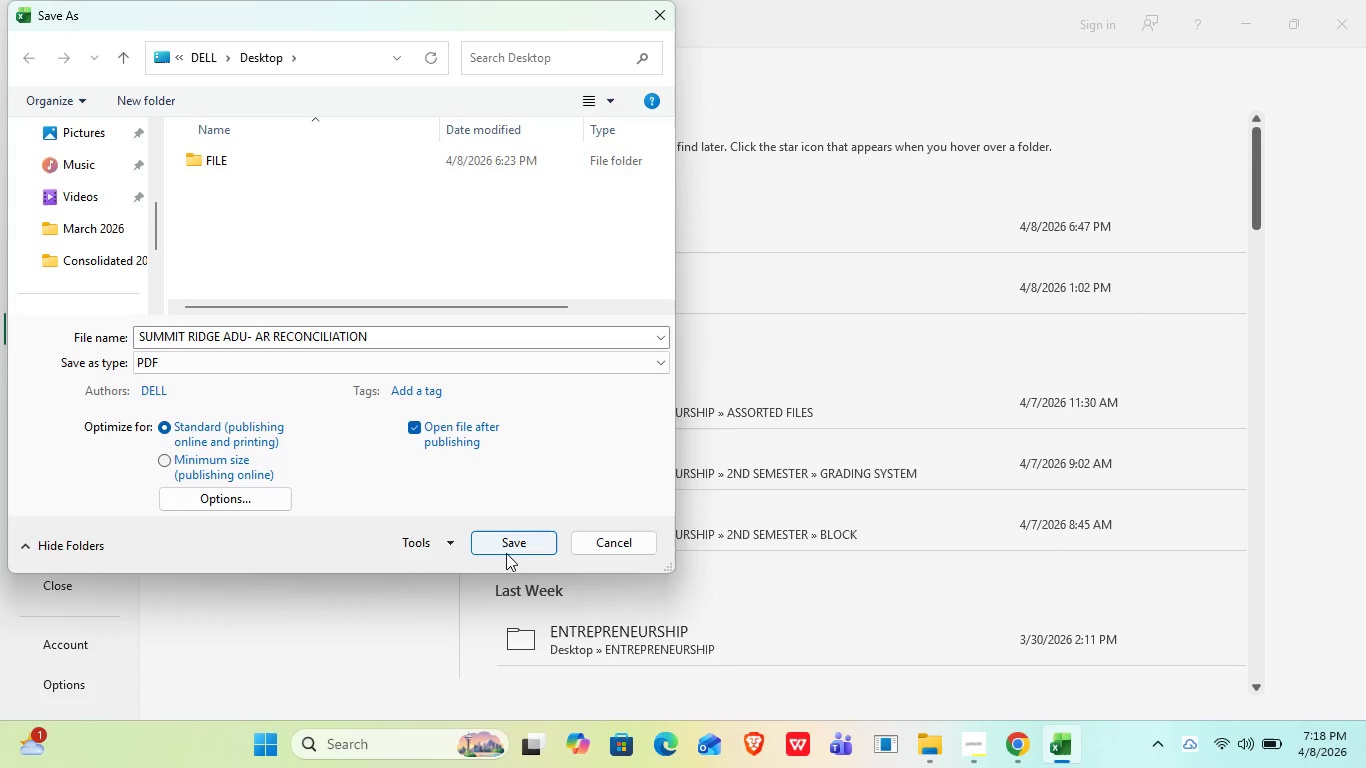 
left_click([511, 544])
 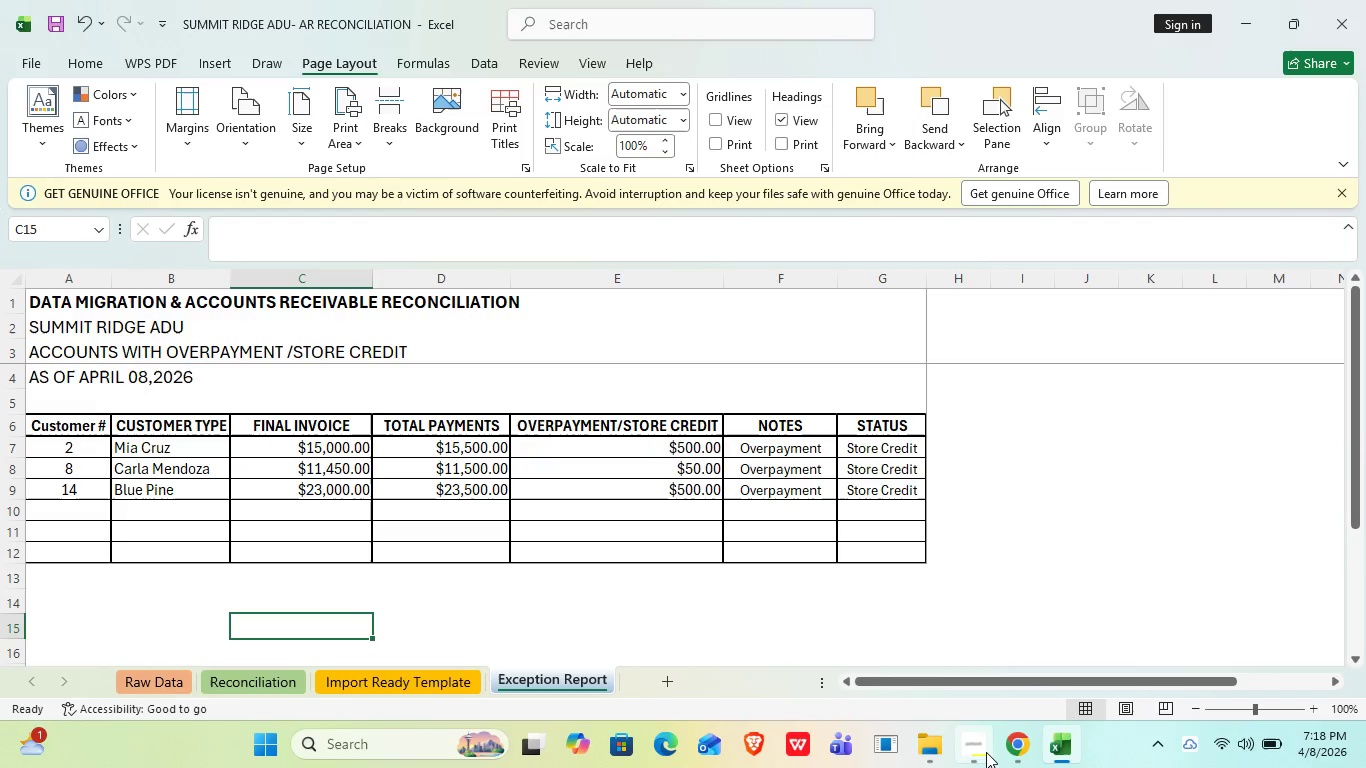 
left_click([973, 750])
 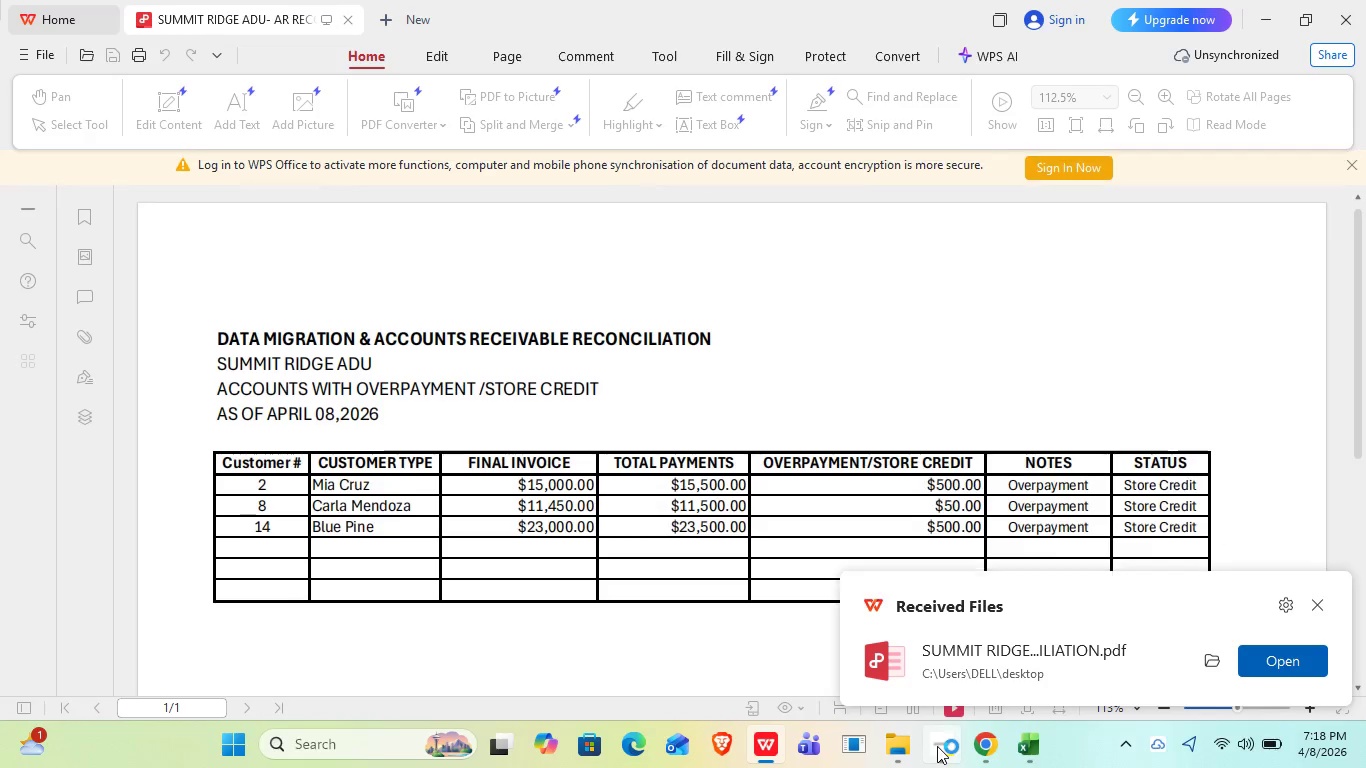 
scroll: coordinate [437, 418], scroll_direction: down, amount: 2.0
 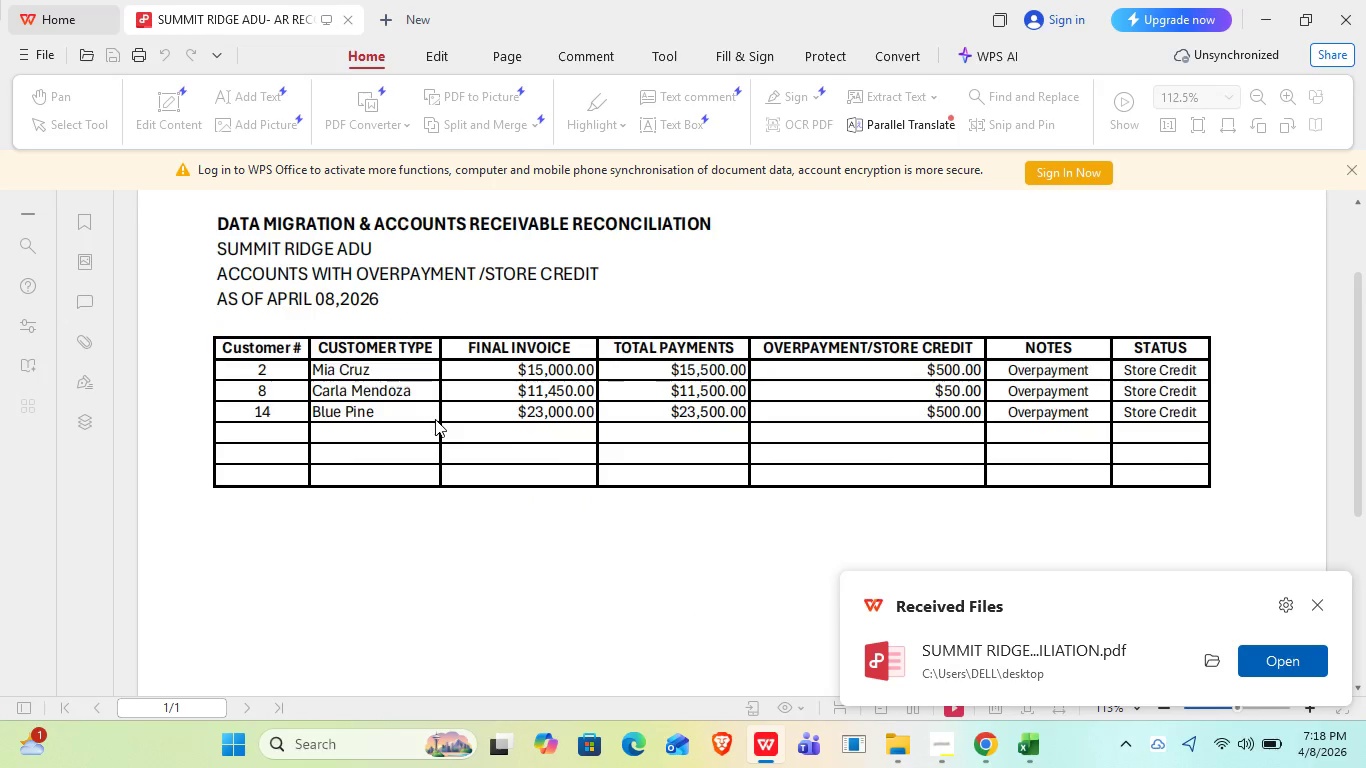 
scroll: coordinate [435, 421], scroll_direction: none, amount: 0.0
 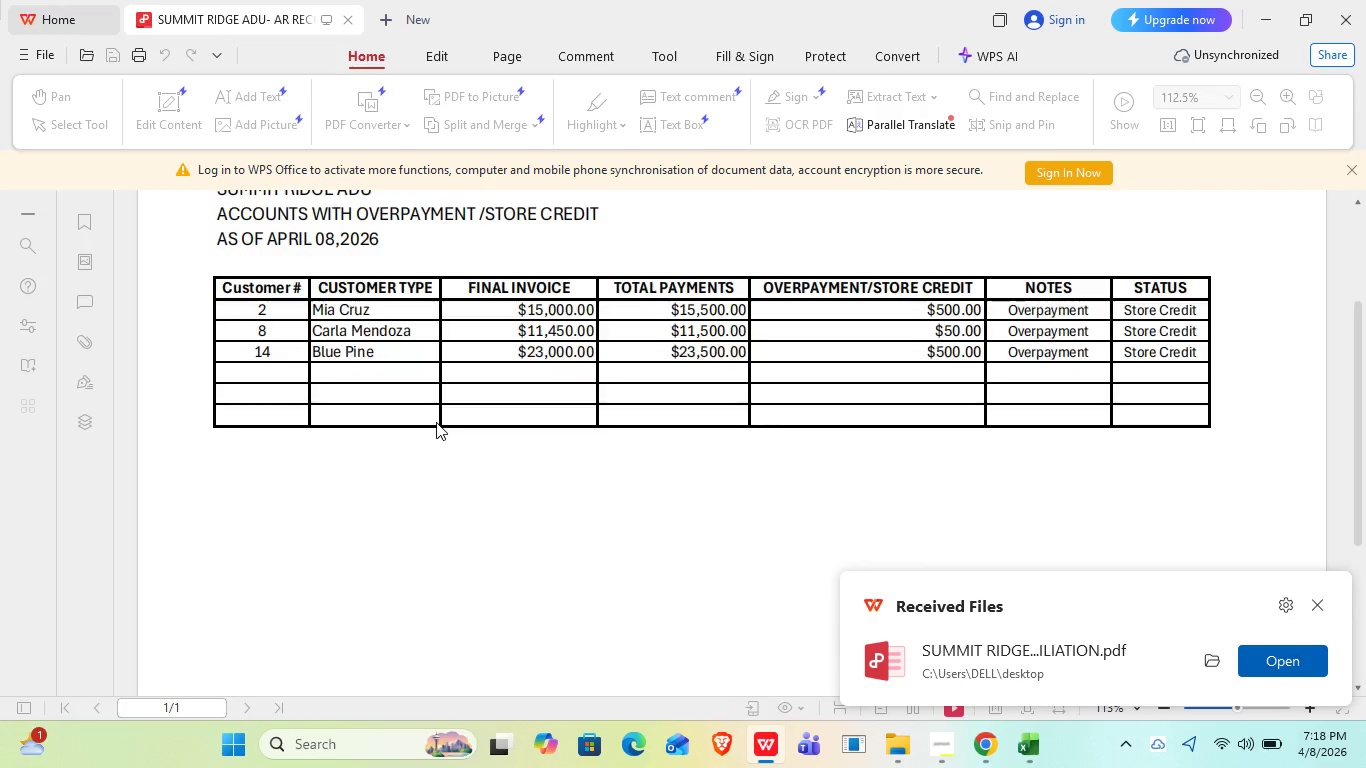 
scroll: coordinate [436, 422], scroll_direction: down, amount: 2.0
 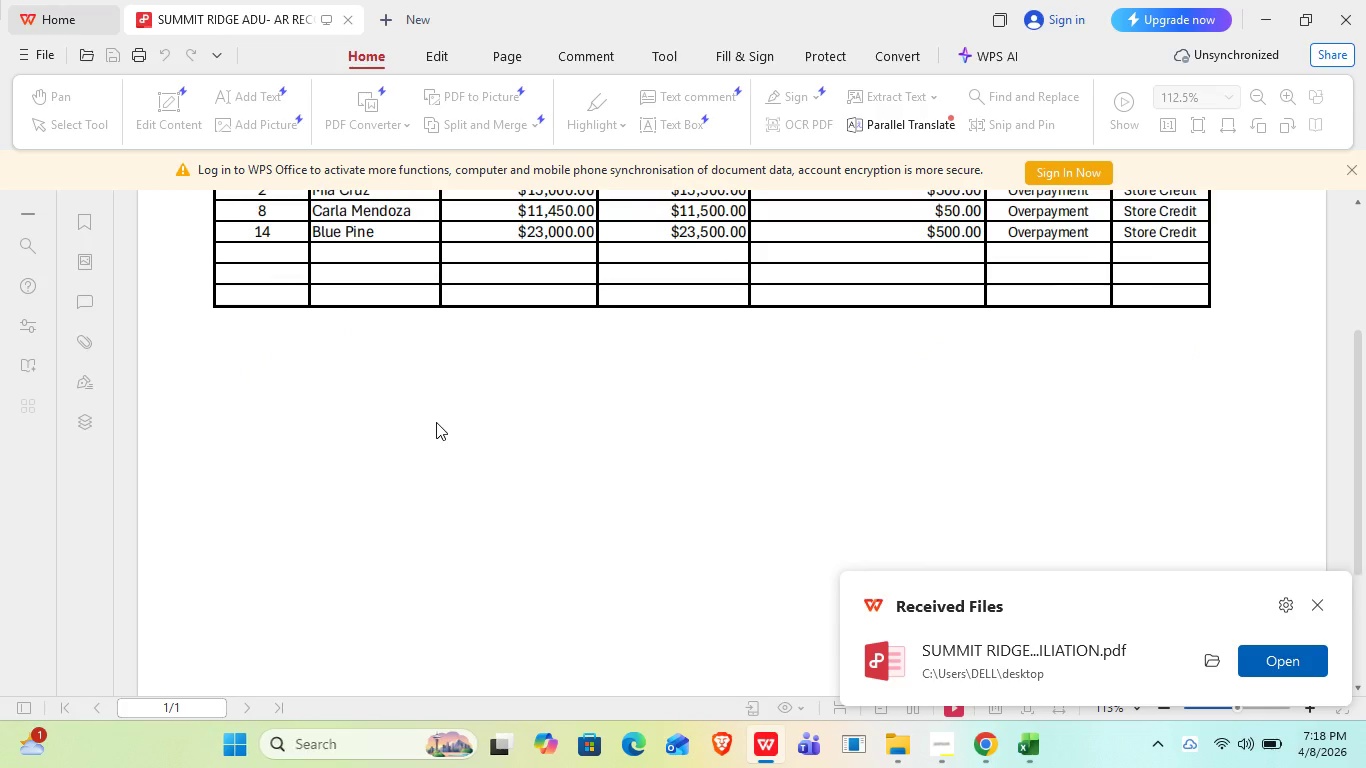 
scroll: coordinate [435, 423], scroll_direction: up, amount: 4.0
 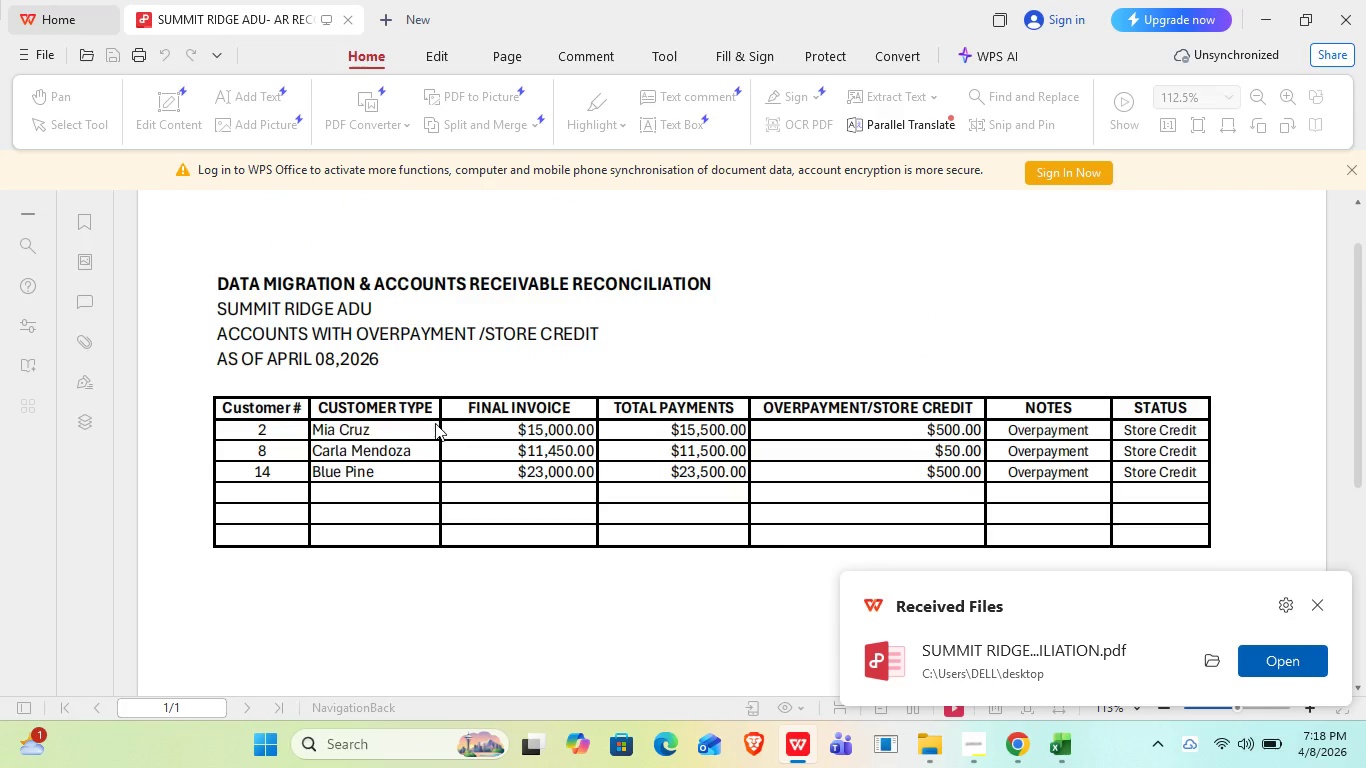 
scroll: coordinate [435, 426], scroll_direction: down, amount: 6.0
 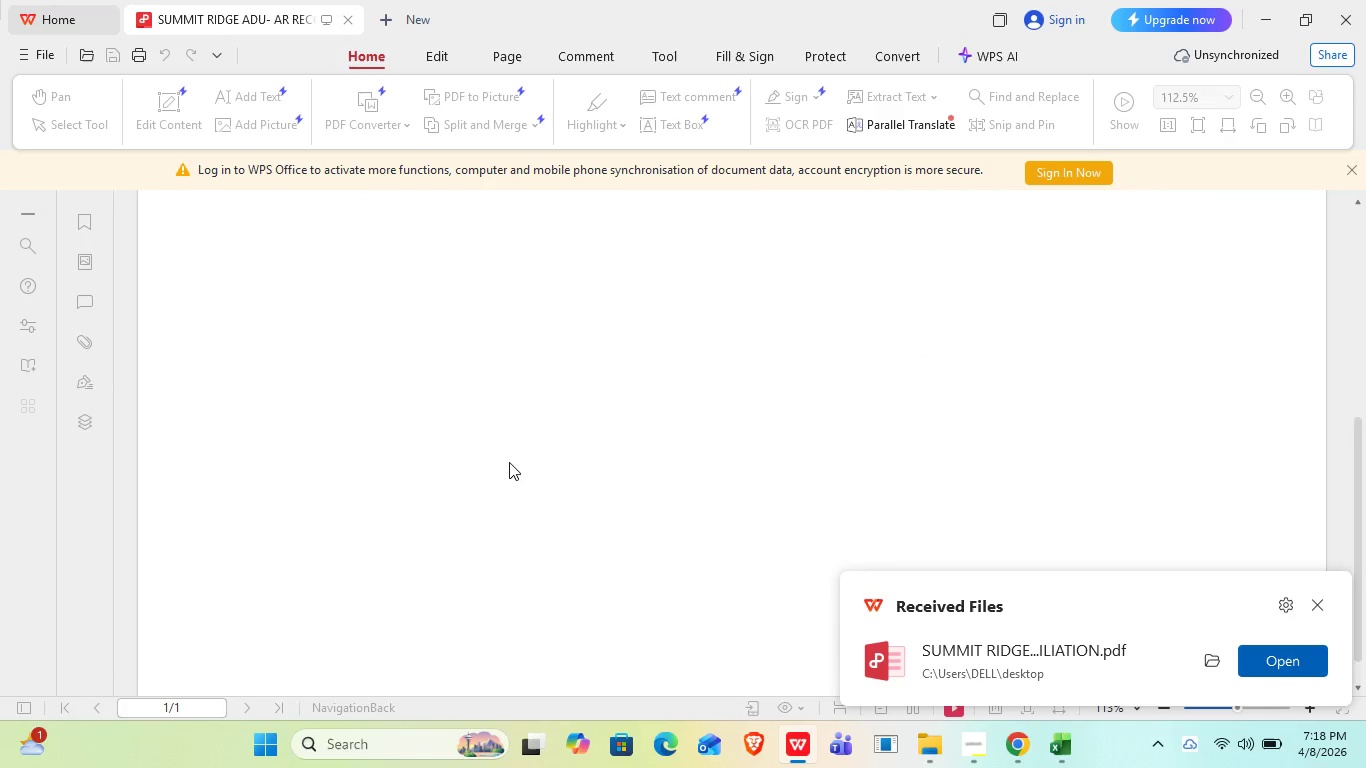 
scroll: coordinate [511, 463], scroll_direction: up, amount: 2.0
 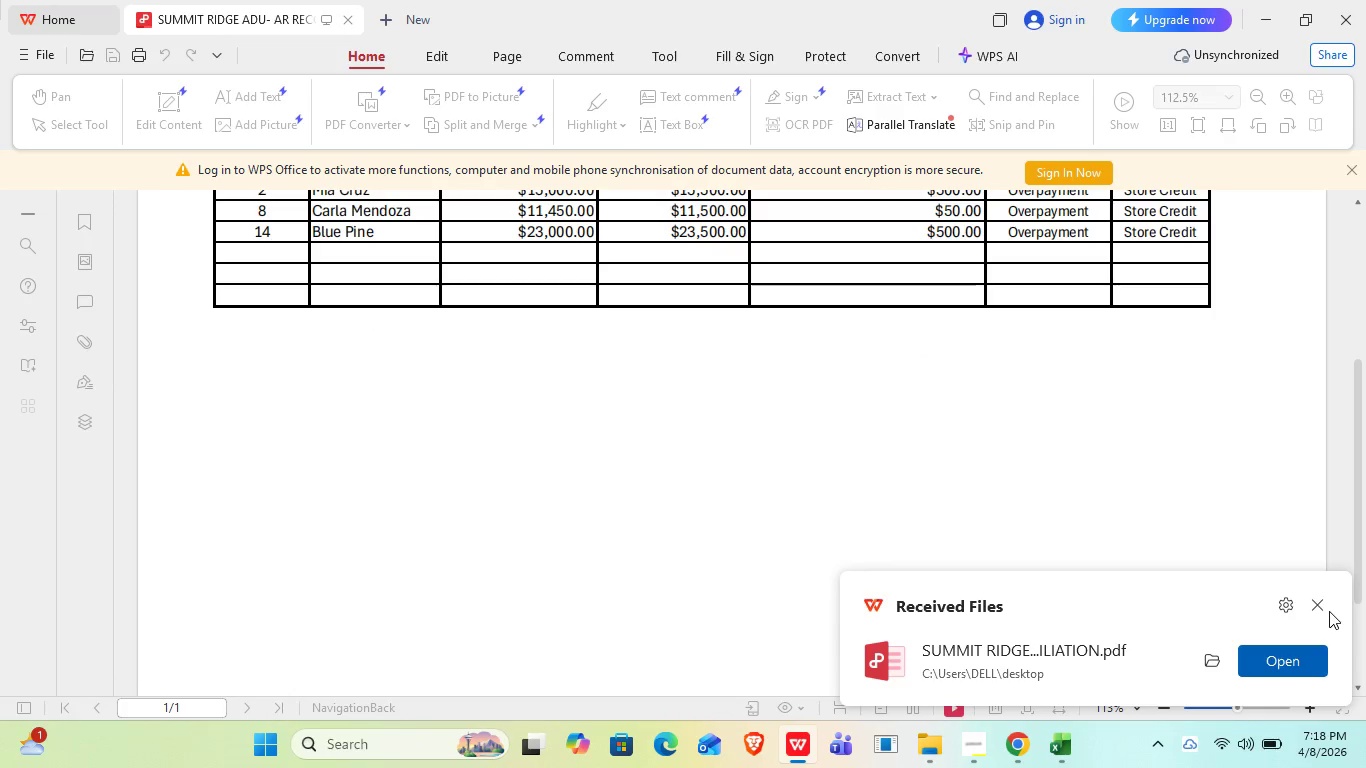 
left_click([1329, 611])
 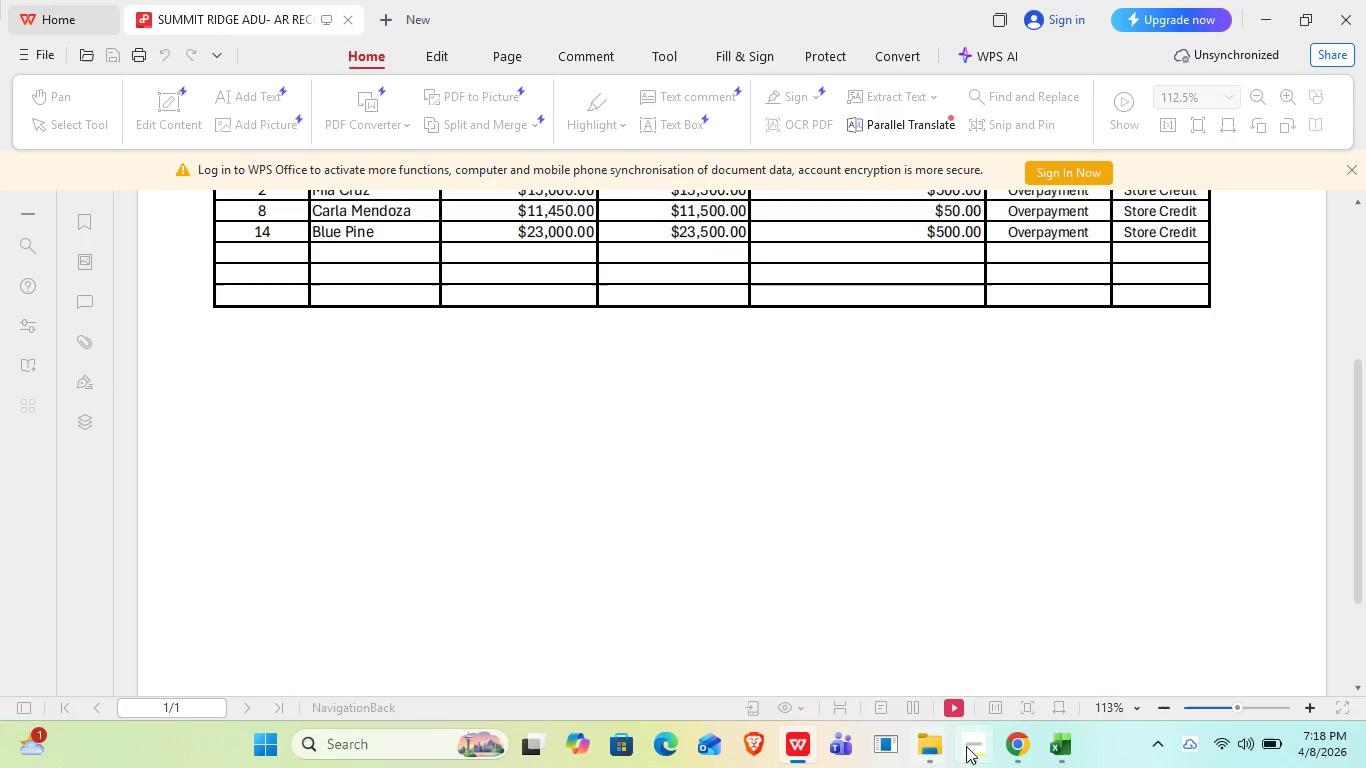 
left_click([978, 748])